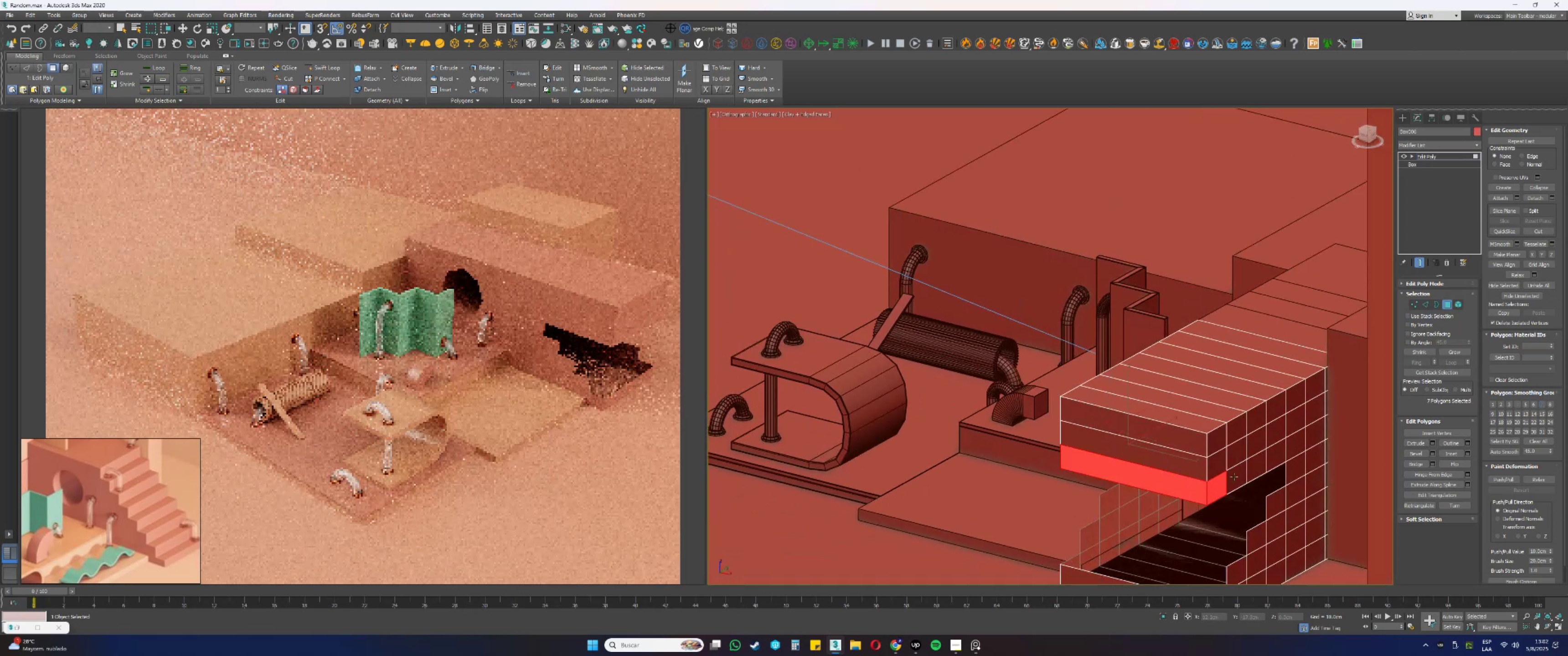 
hold_key(key=ControlLeft, duration=1.12)
triple_click([1259, 465])
 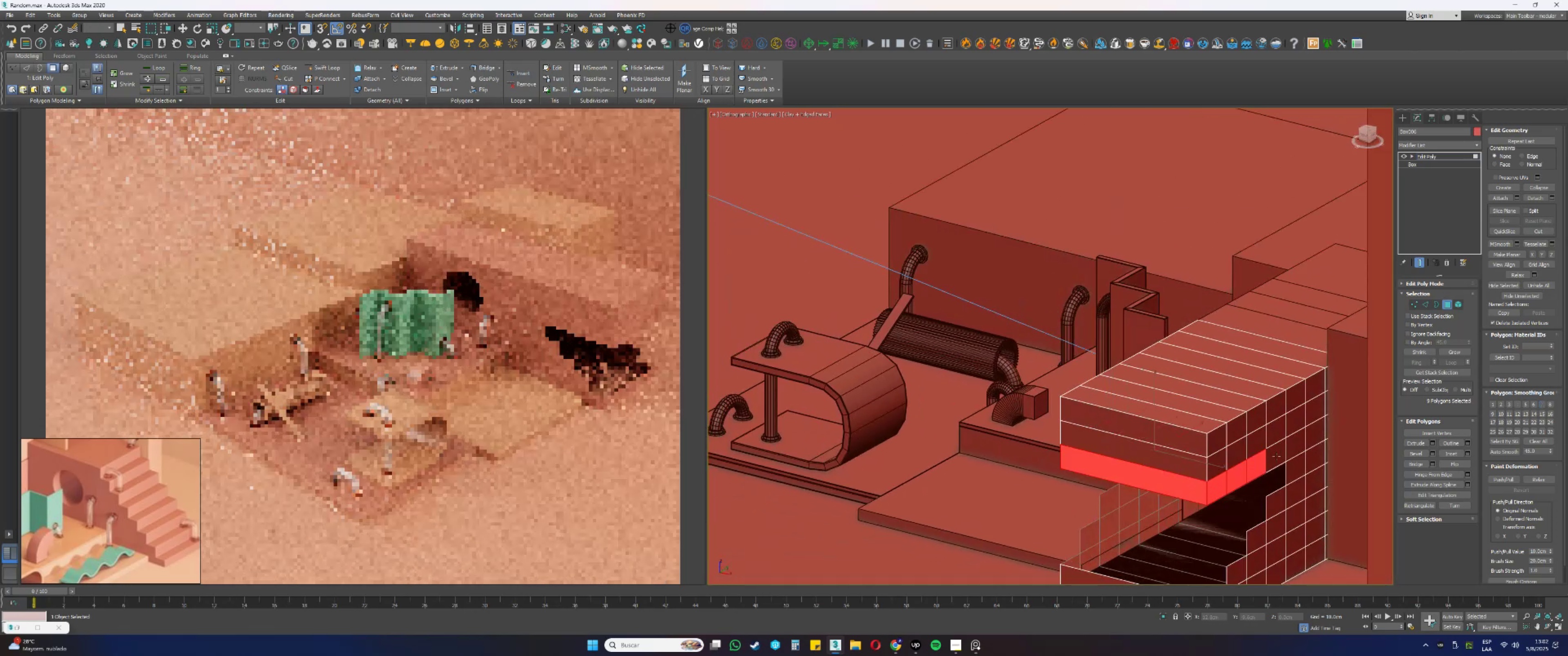 
triple_click([1277, 456])
 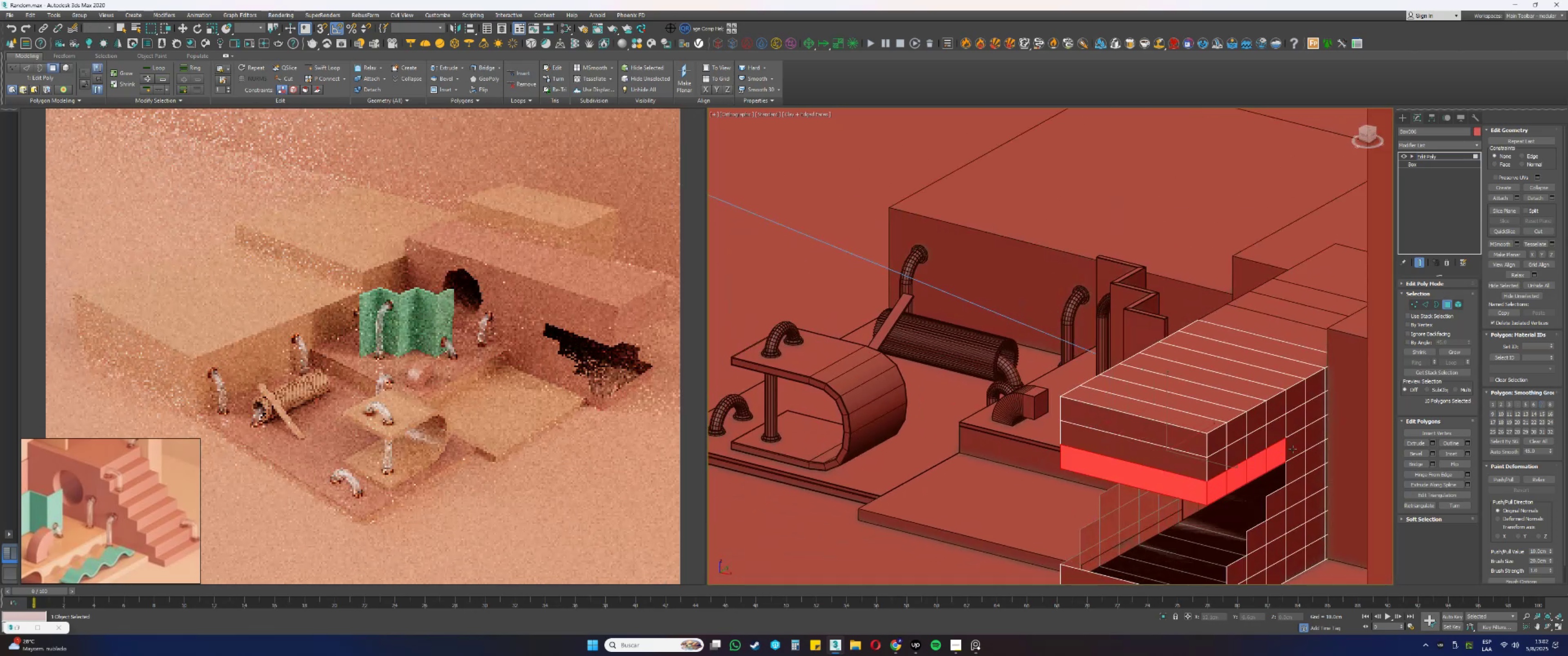 
triple_click([1295, 448])
 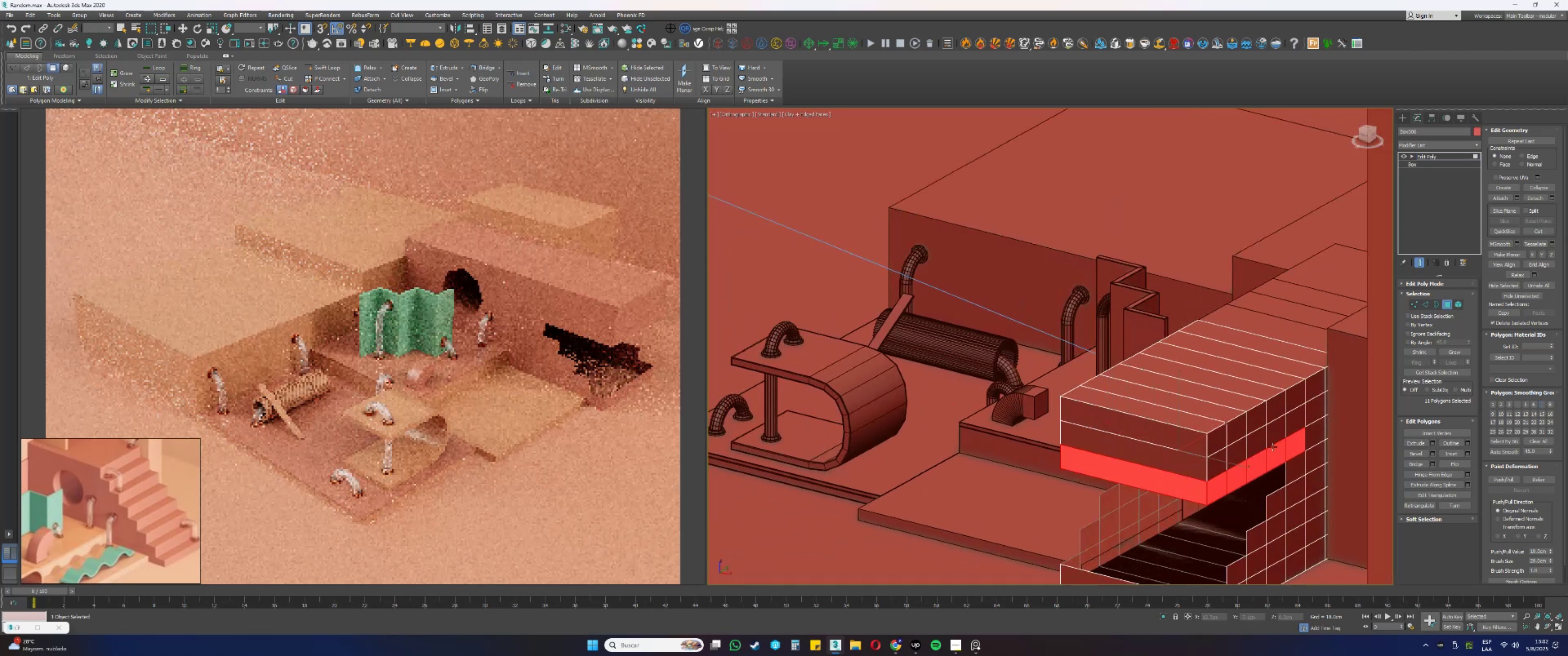 
key(Delete)
 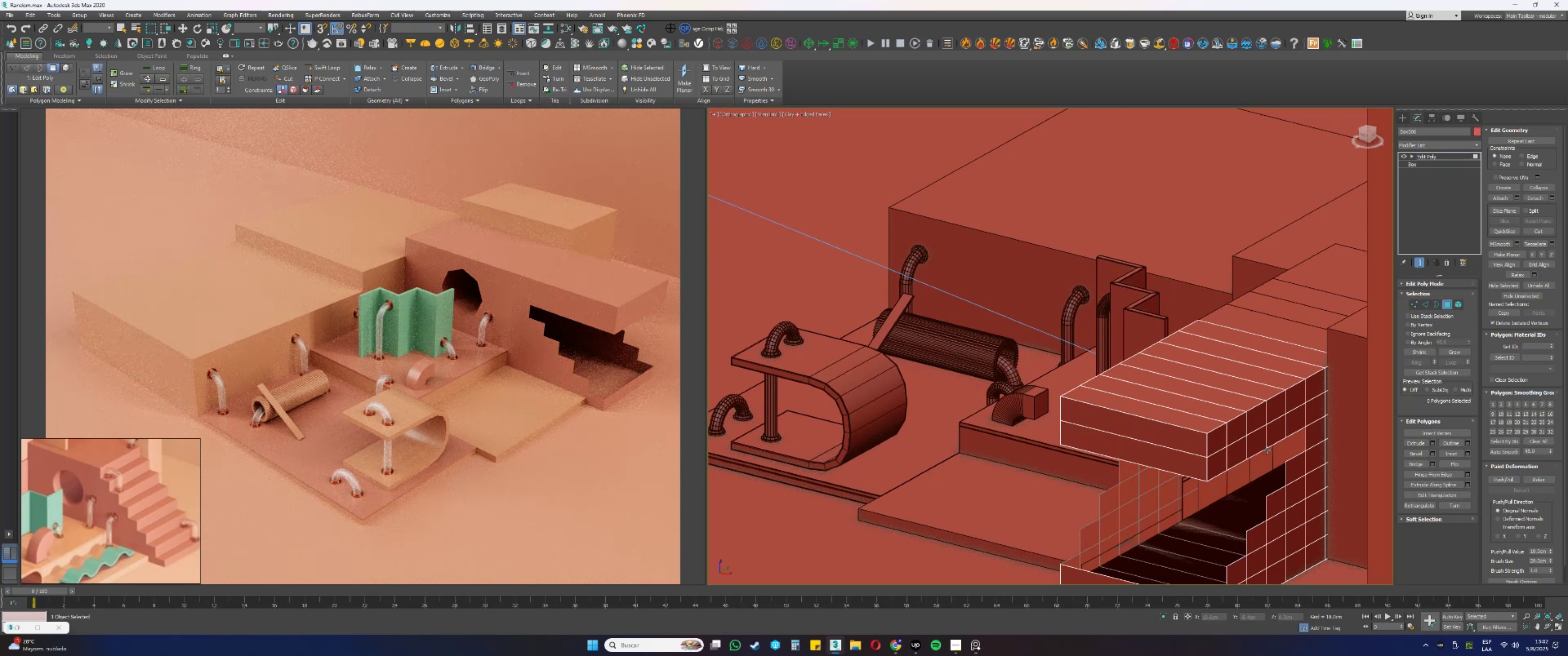 
wait(17.55)
 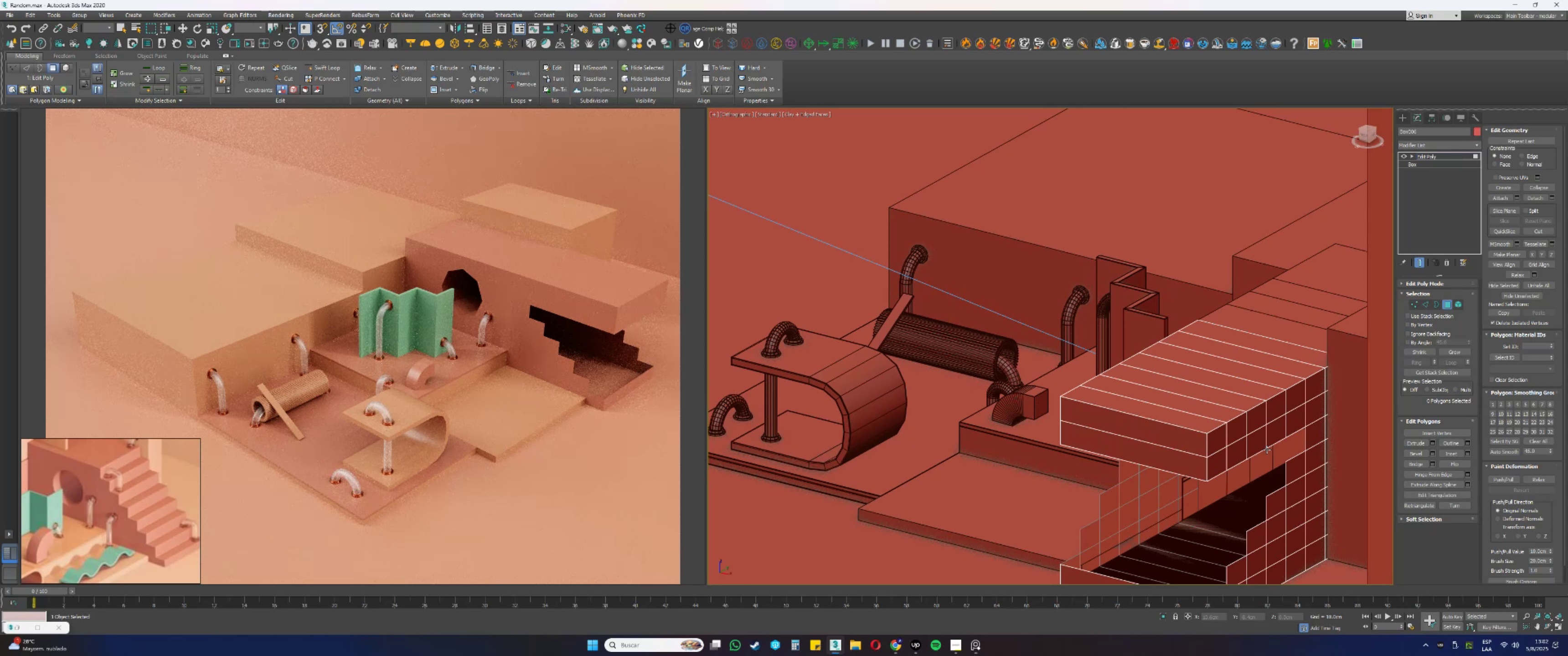 
hold_key(key=AltLeft, duration=0.75)
 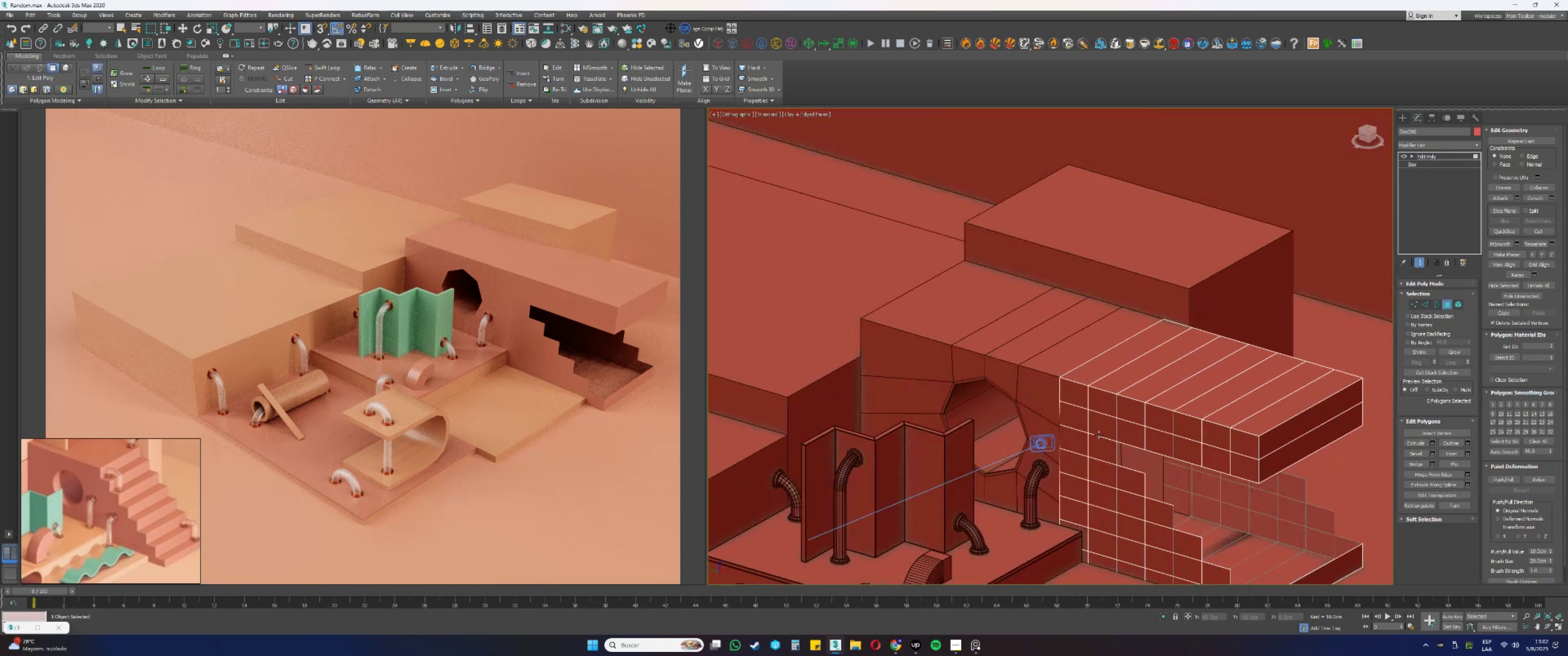 
left_click([1103, 430])
 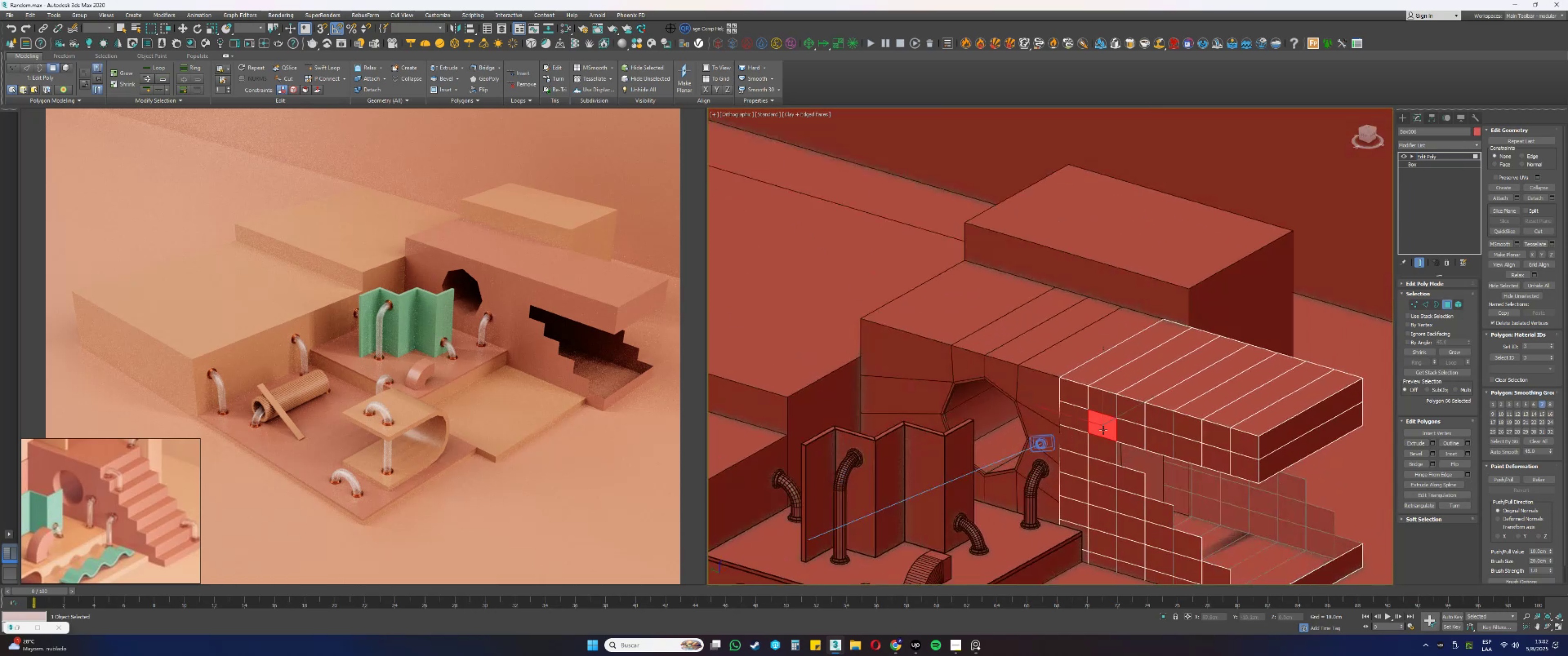 
hold_key(key=ControlLeft, duration=1.52)
double_click([1127, 436])
 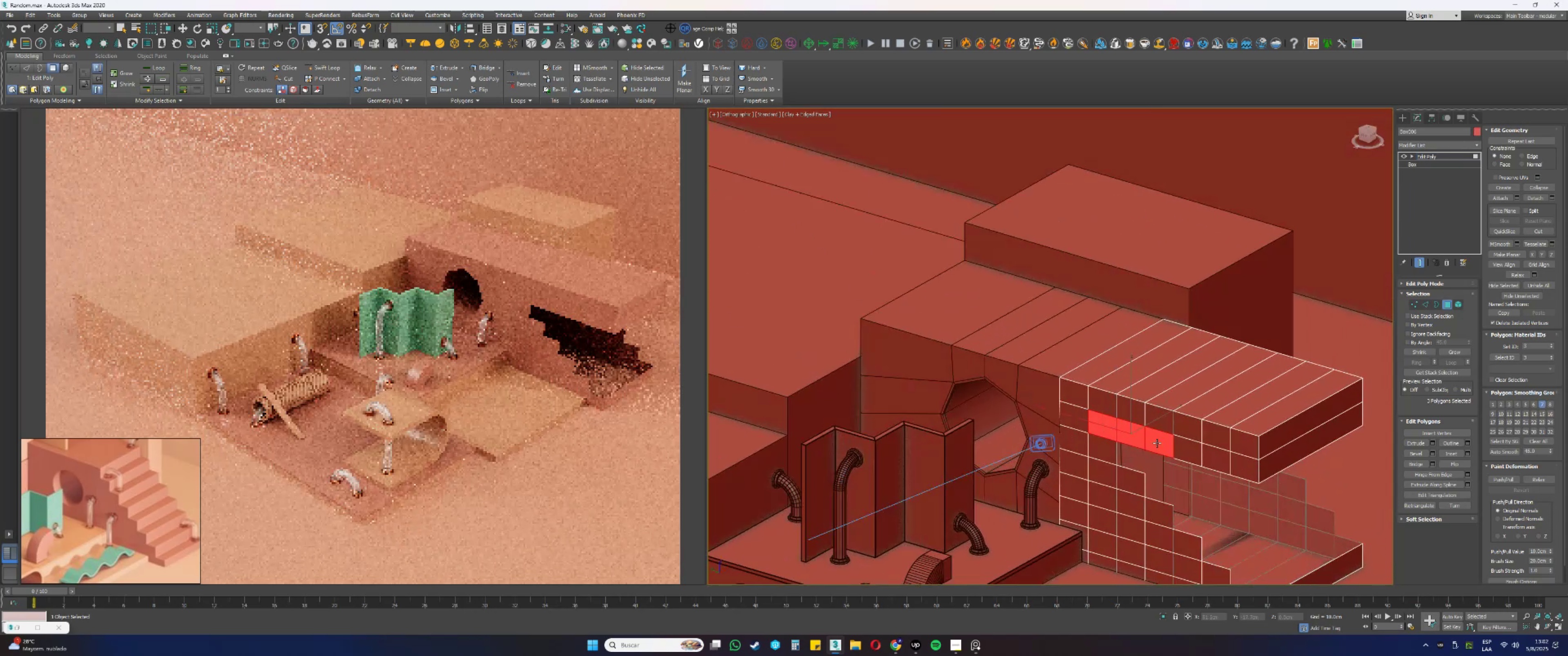 
triple_click([1187, 446])
 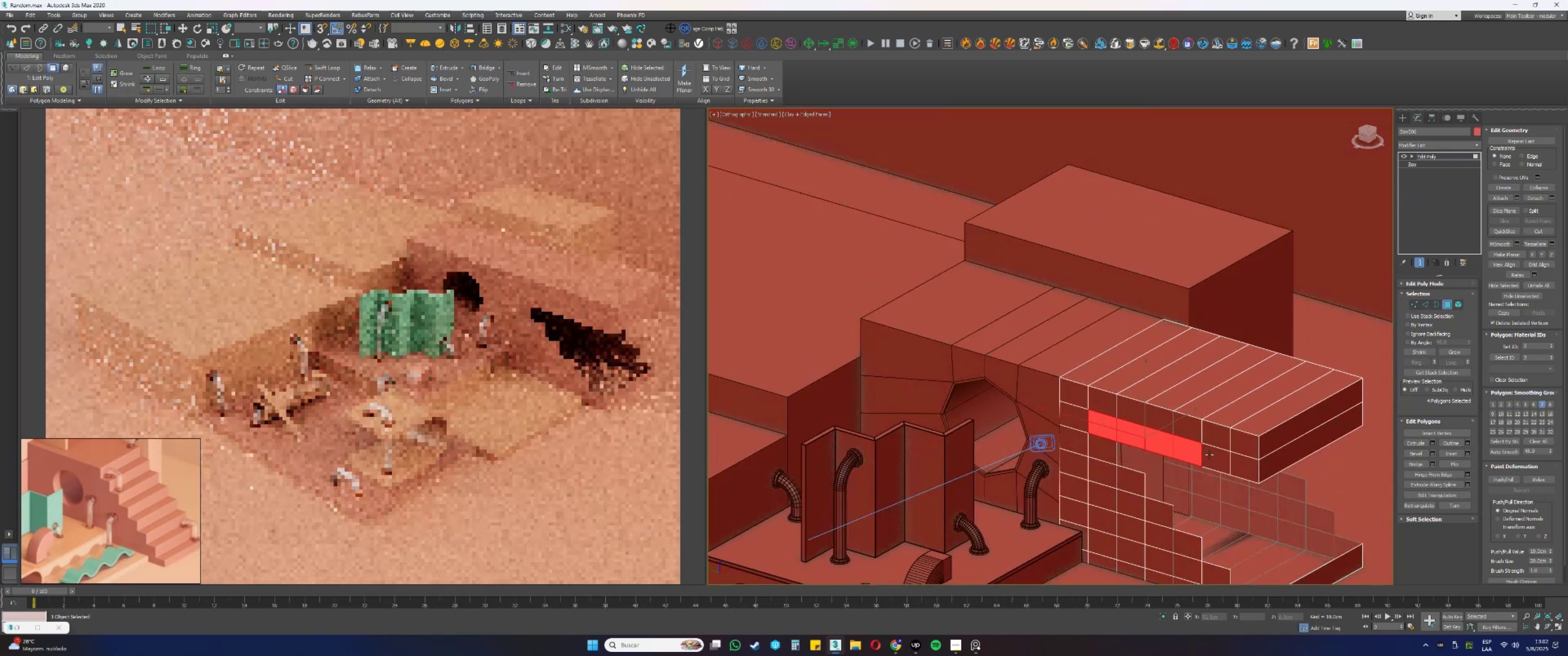 
triple_click([1214, 455])
 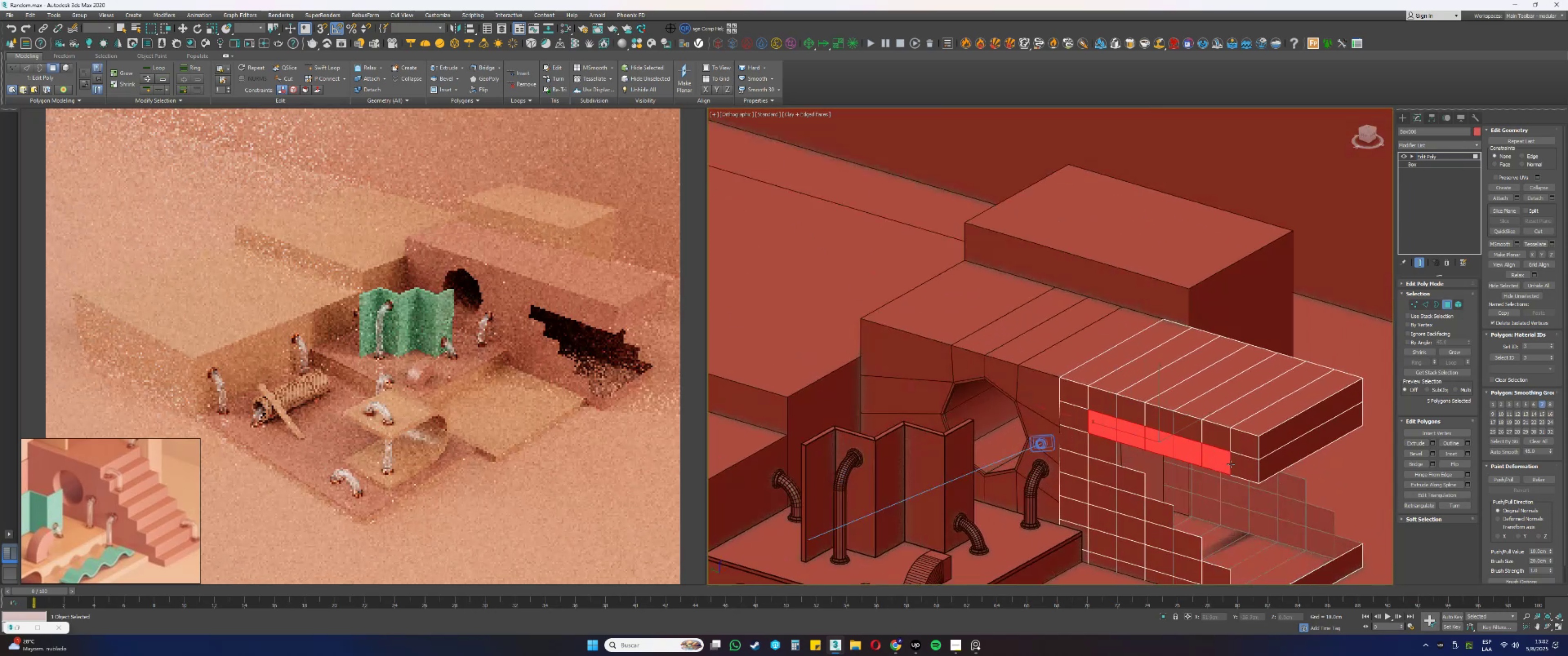 
triple_click([1239, 464])
 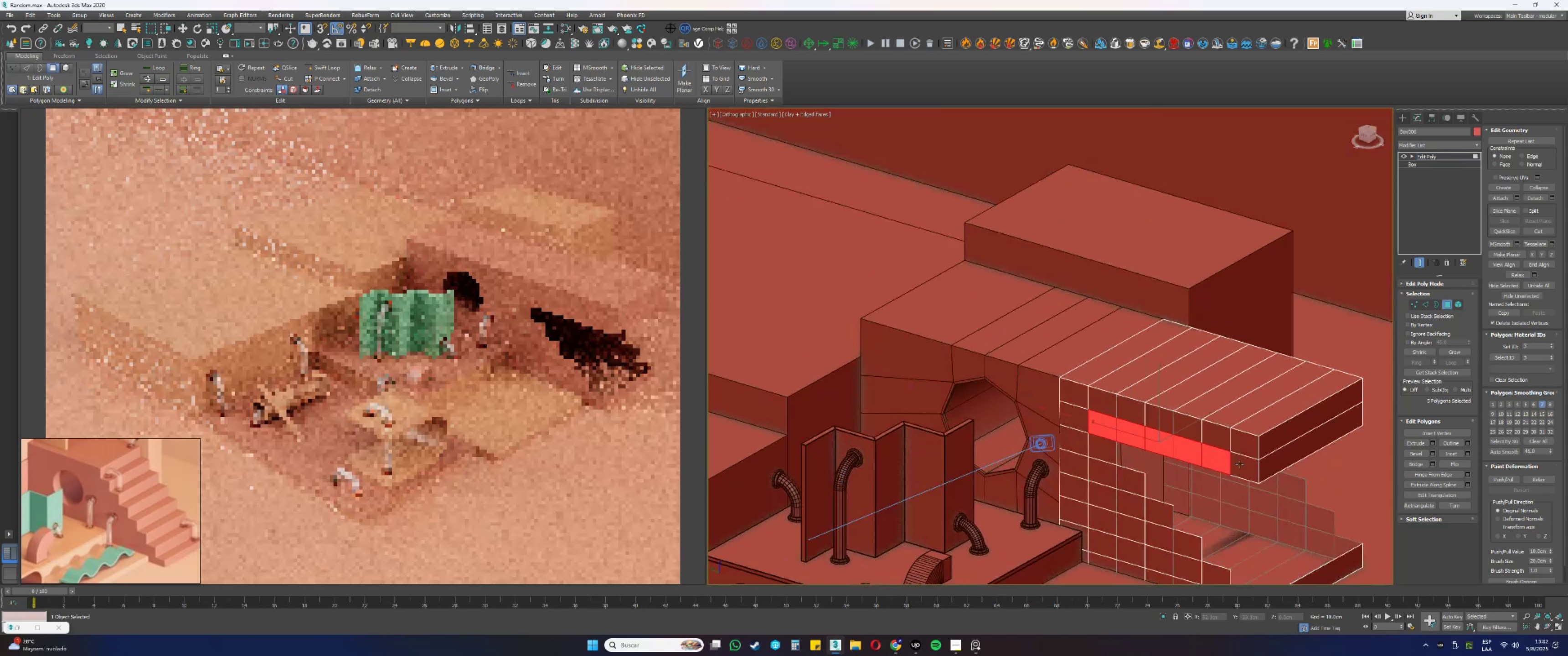 
key(Control+ControlLeft)
 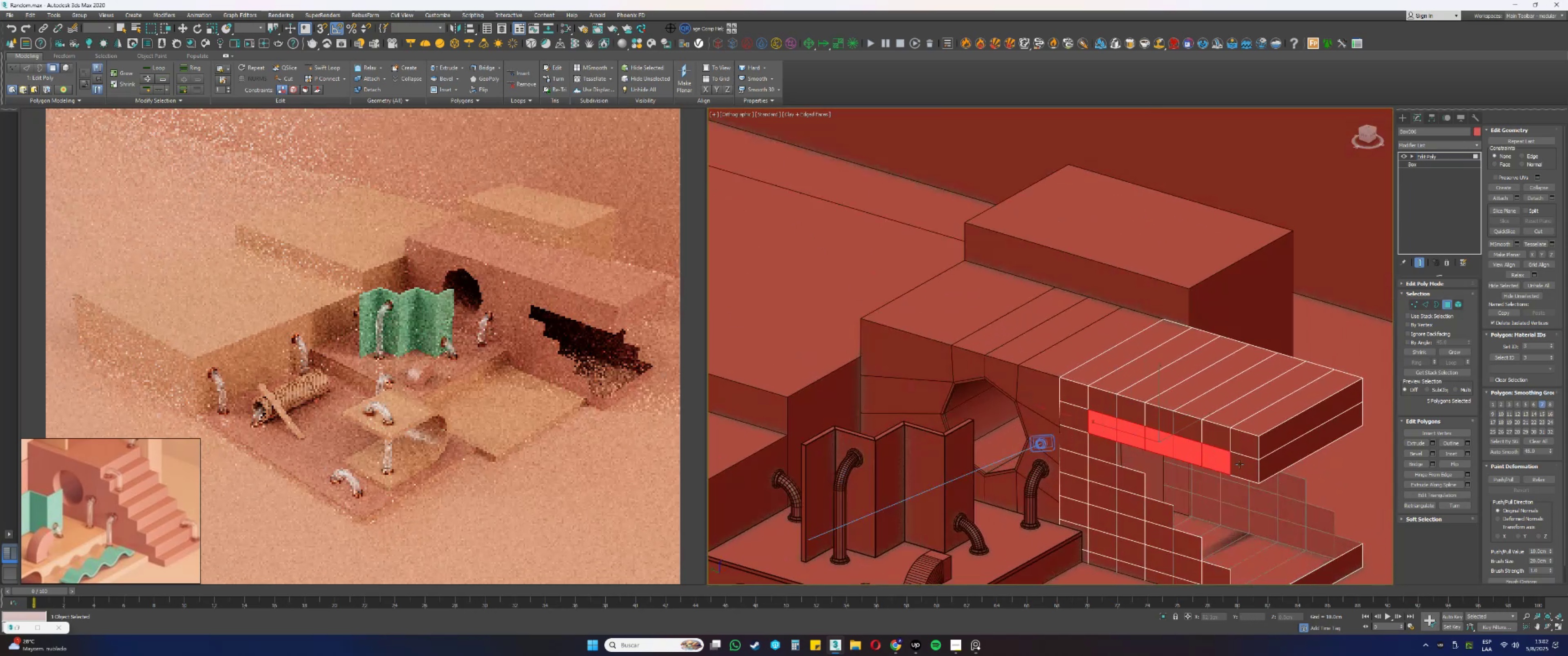 
key(Control+ControlLeft)
 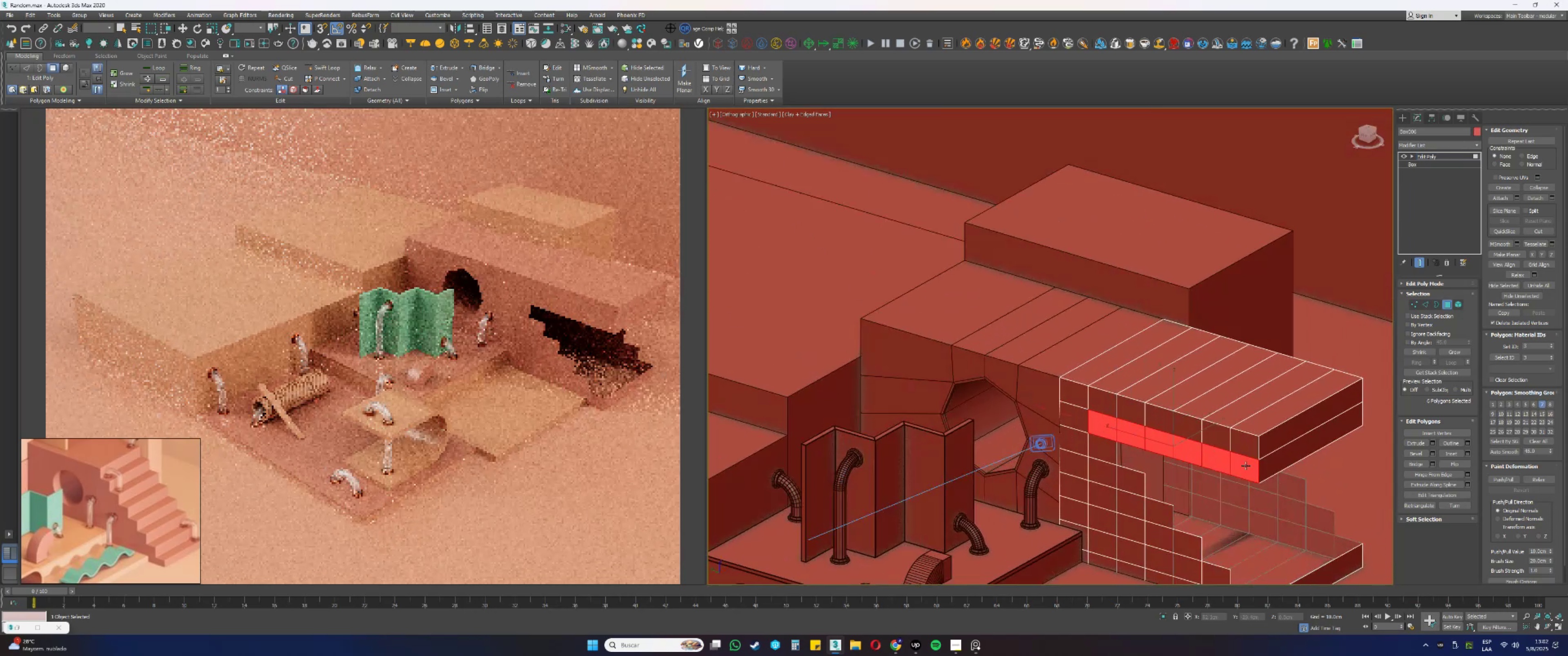 
hold_key(key=AltLeft, duration=0.53)
 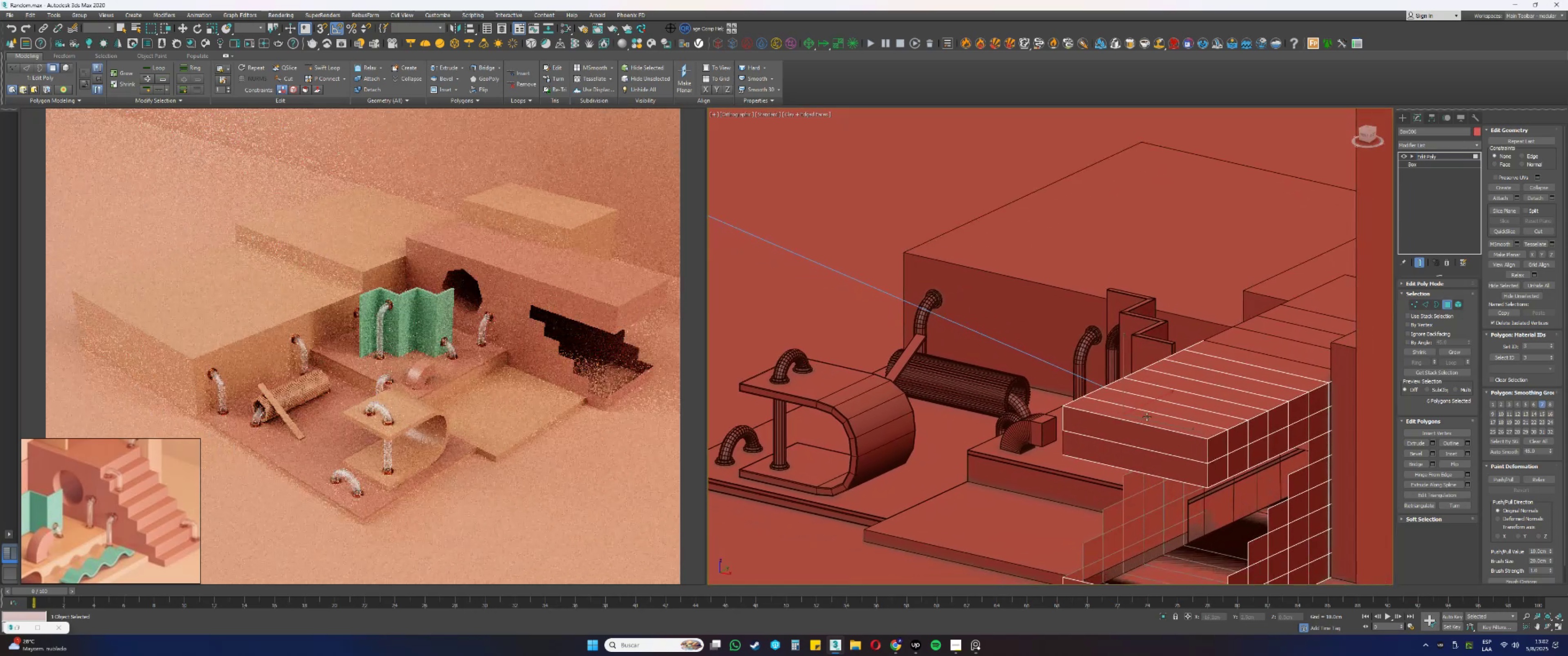 
hold_key(key=ControlLeft, duration=1.53)
left_click([1313, 426])
 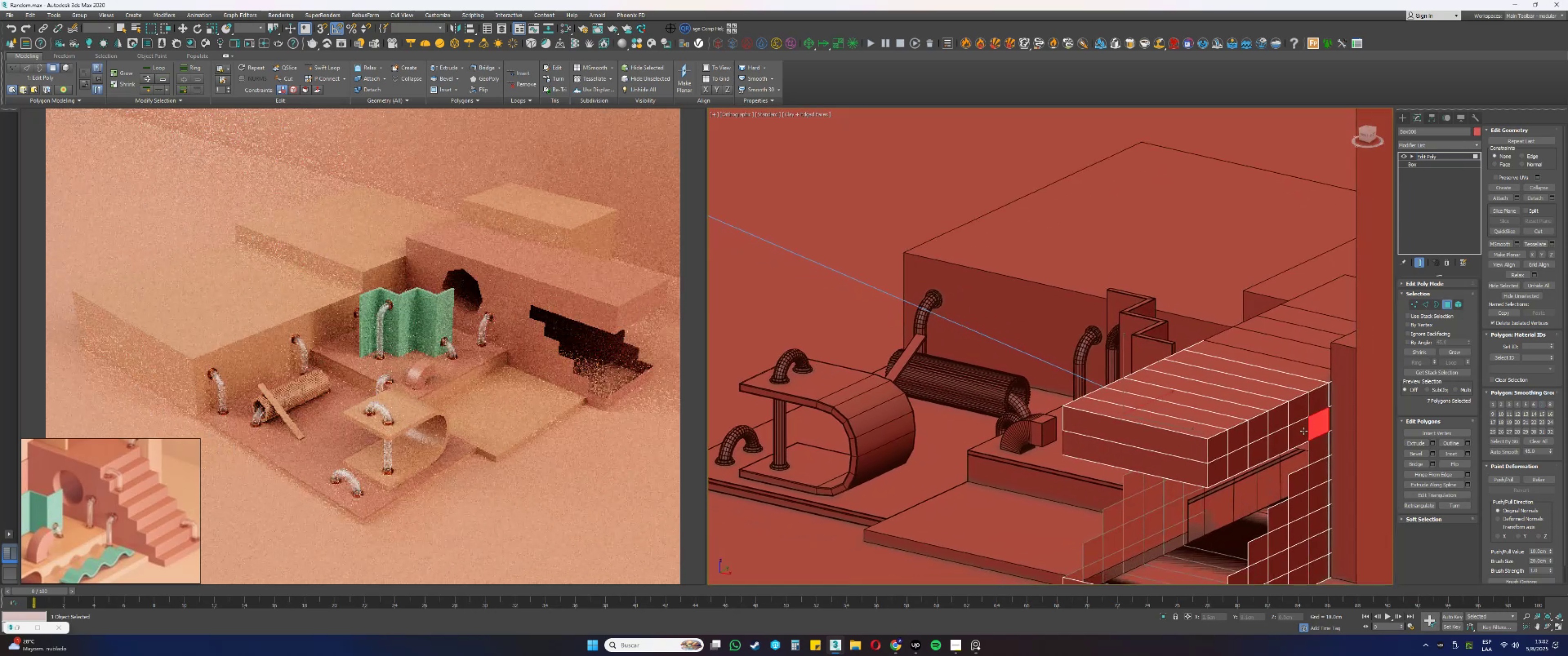 
double_click([1304, 431])
 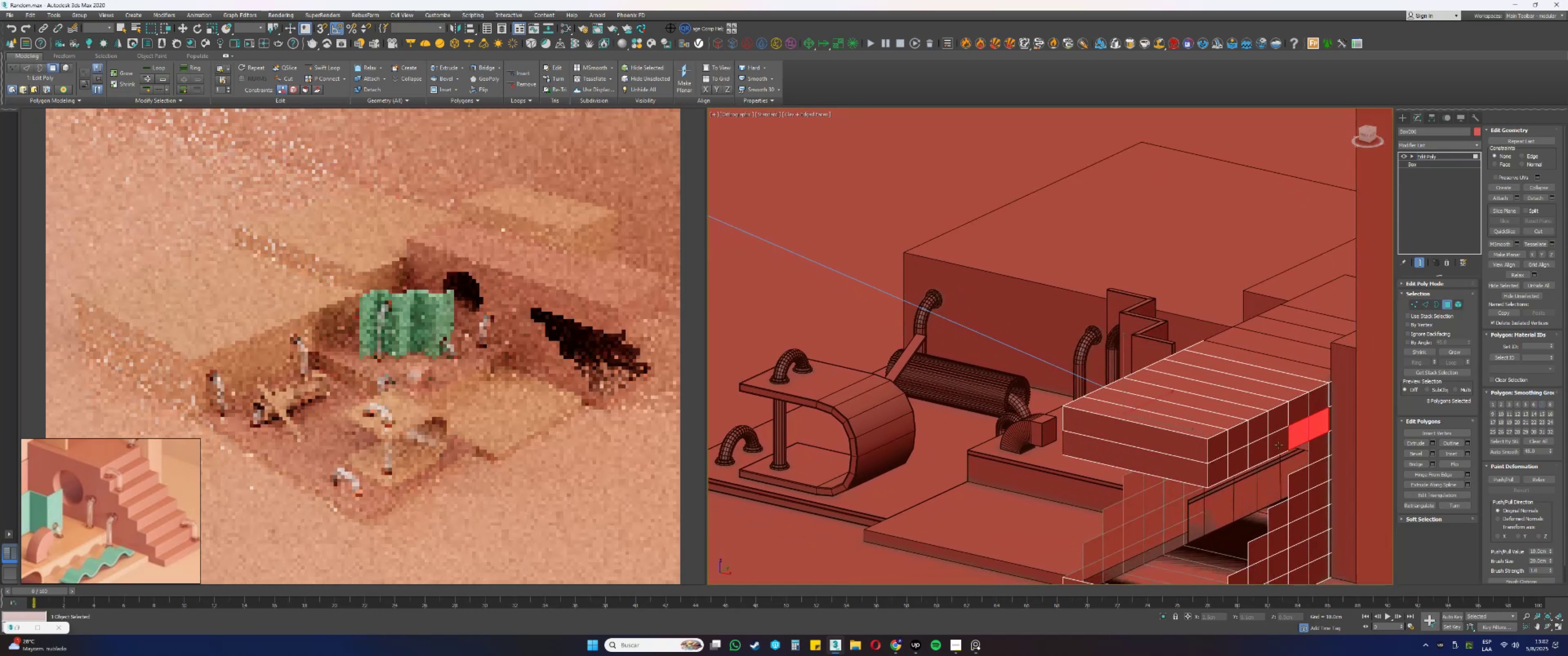 
triple_click([1278, 445])
 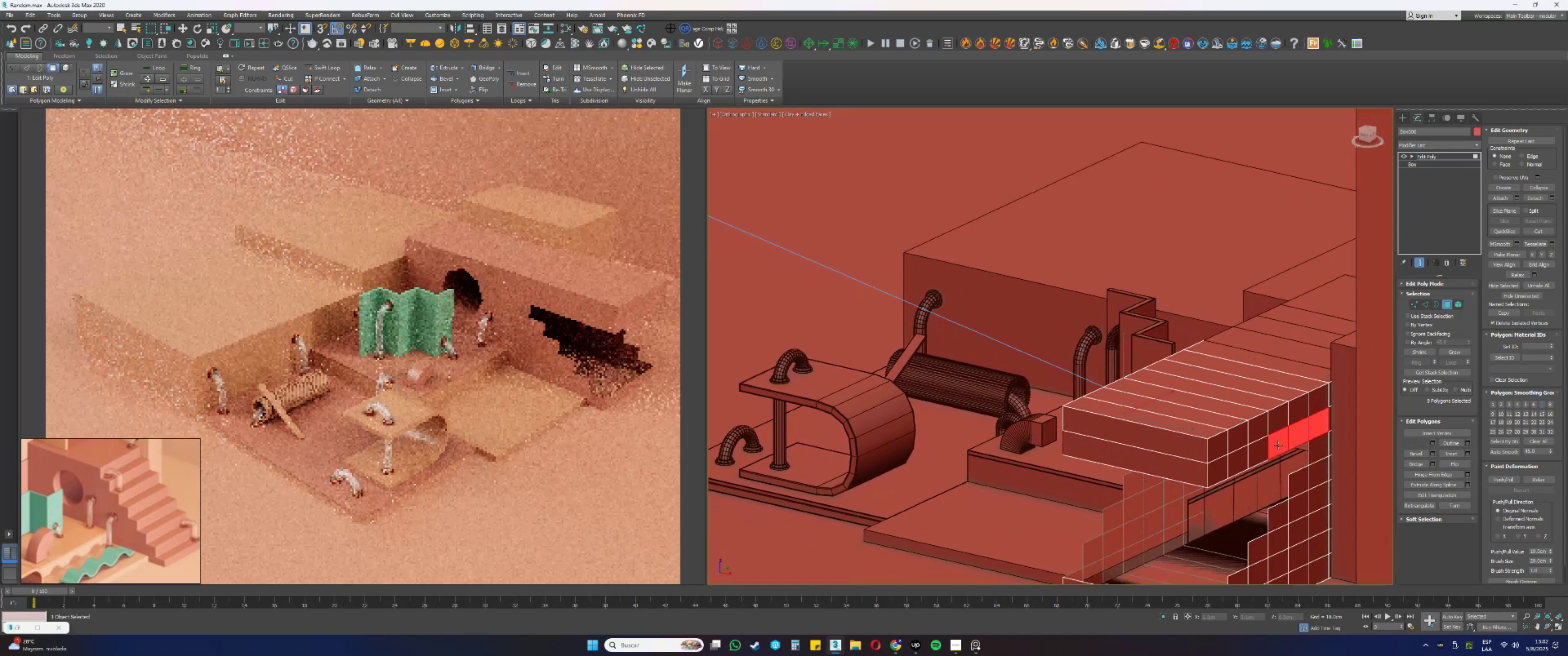 
hold_key(key=ControlLeft, duration=1.21)
triple_click([1258, 455])
 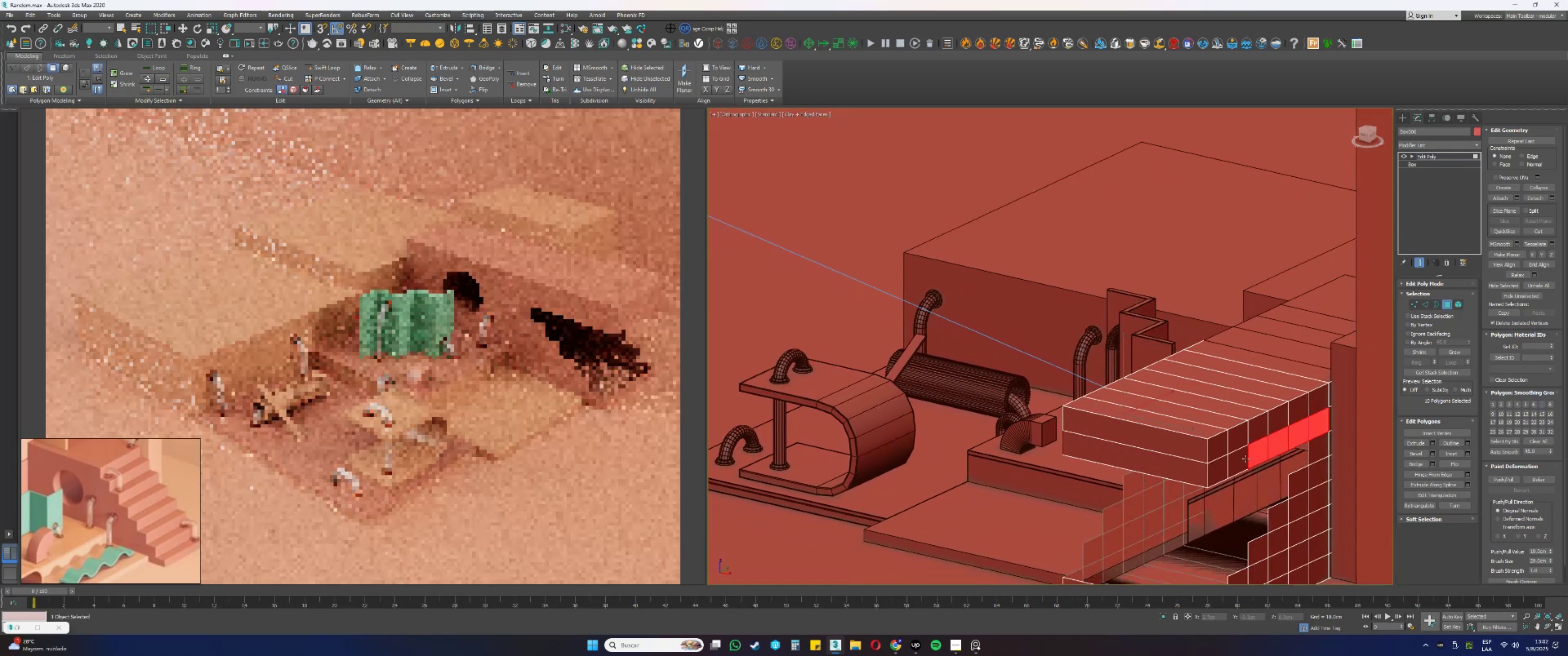 
triple_click([1238, 461])
 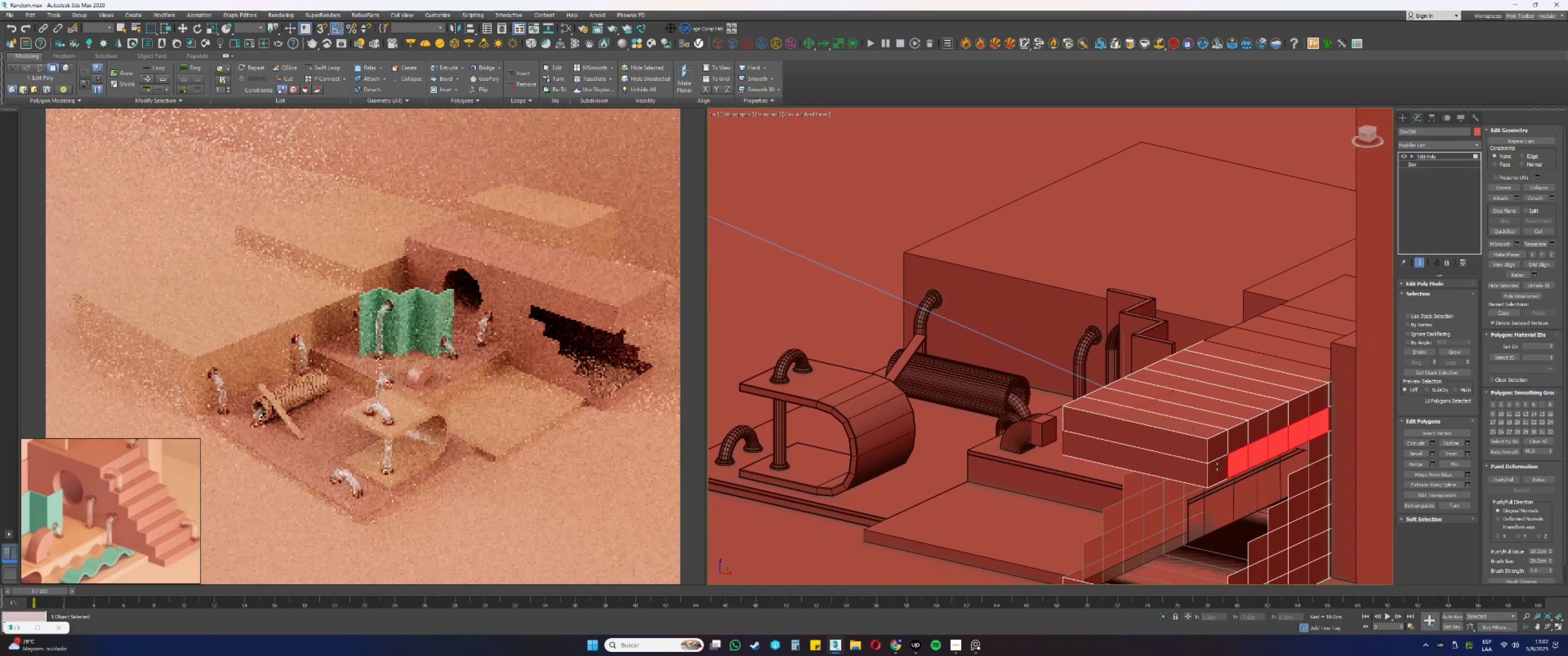 
triple_click([1212, 467])
 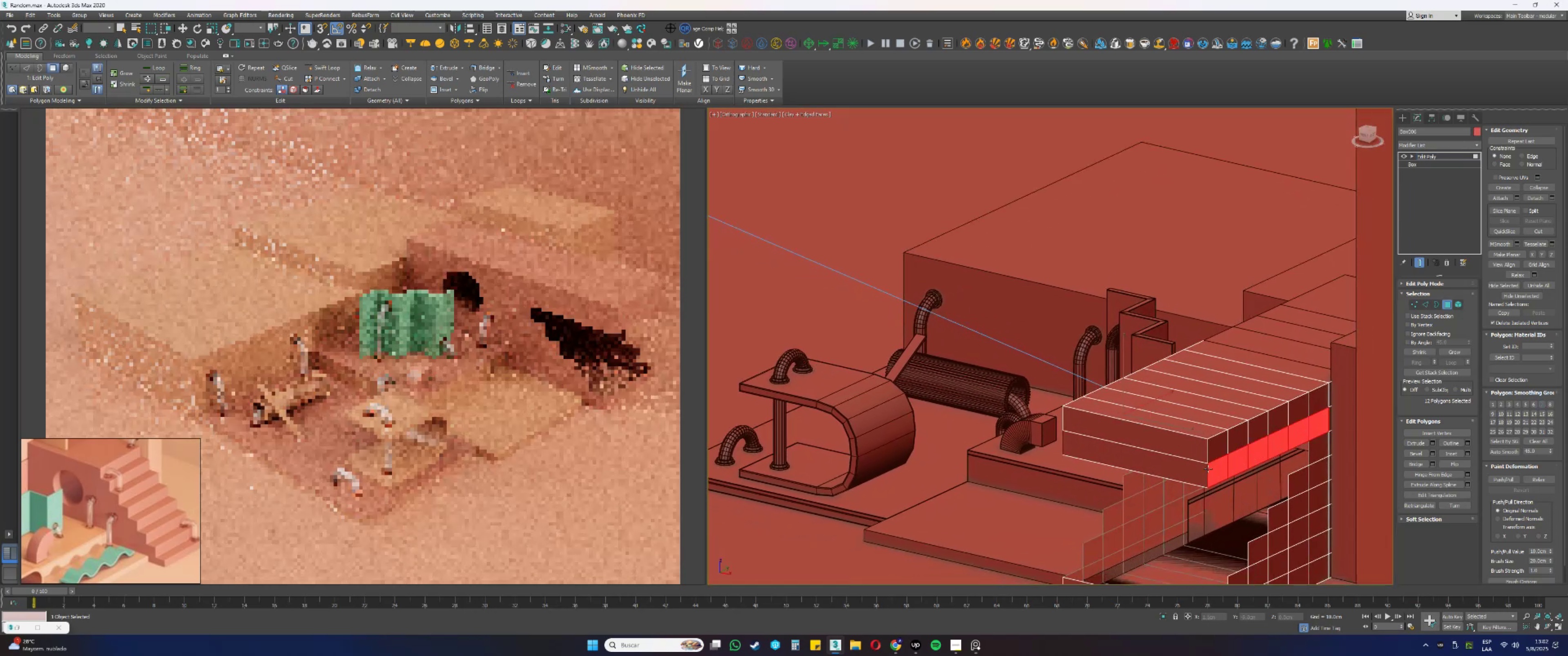 
triple_click([1194, 467])
 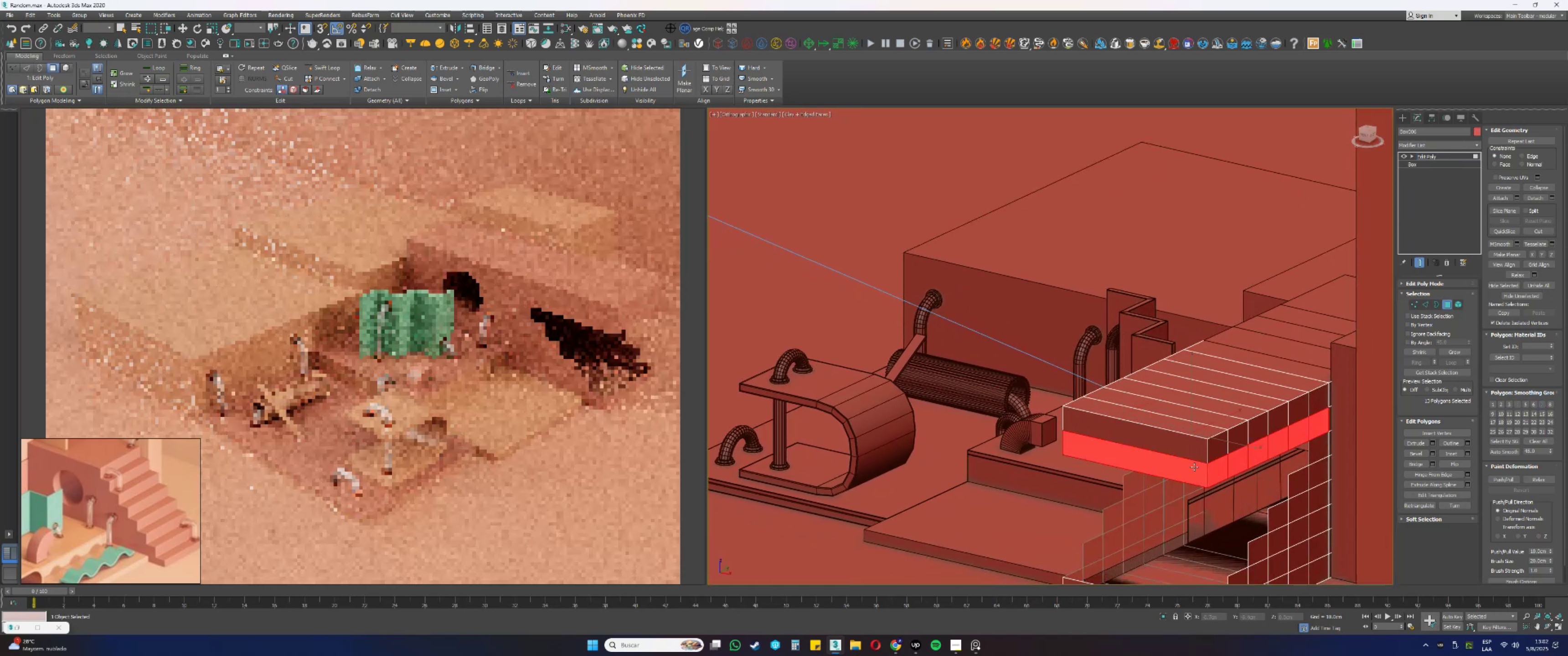 
key(F3)
 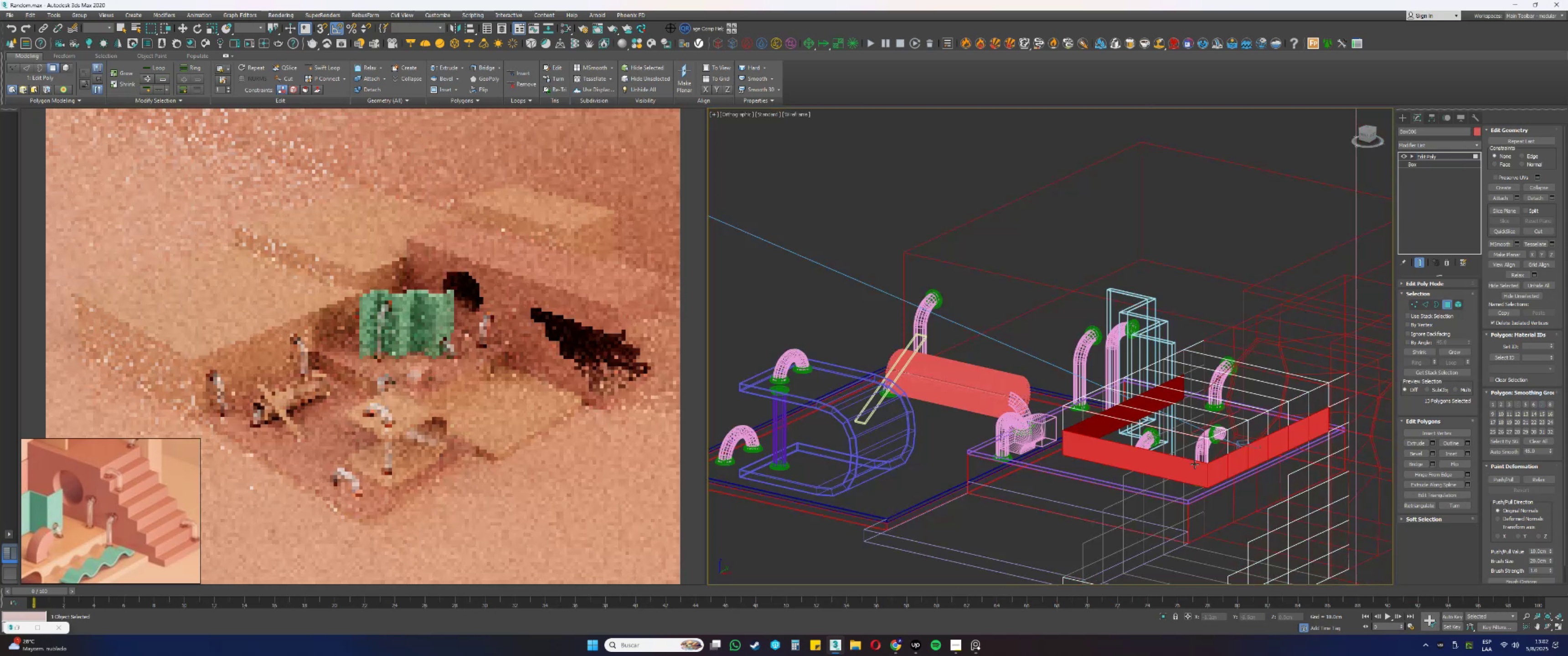 
hold_key(key=AltLeft, duration=0.69)
 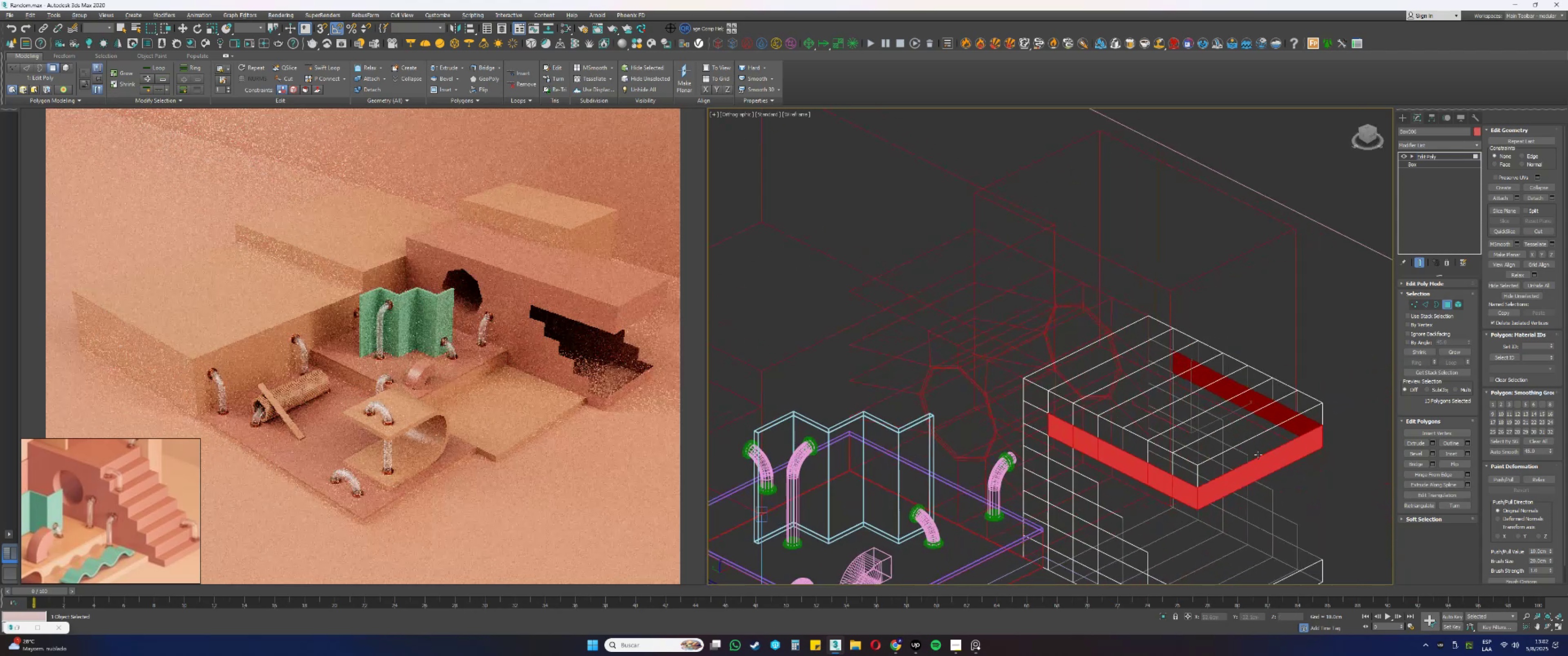 
key(F3)
 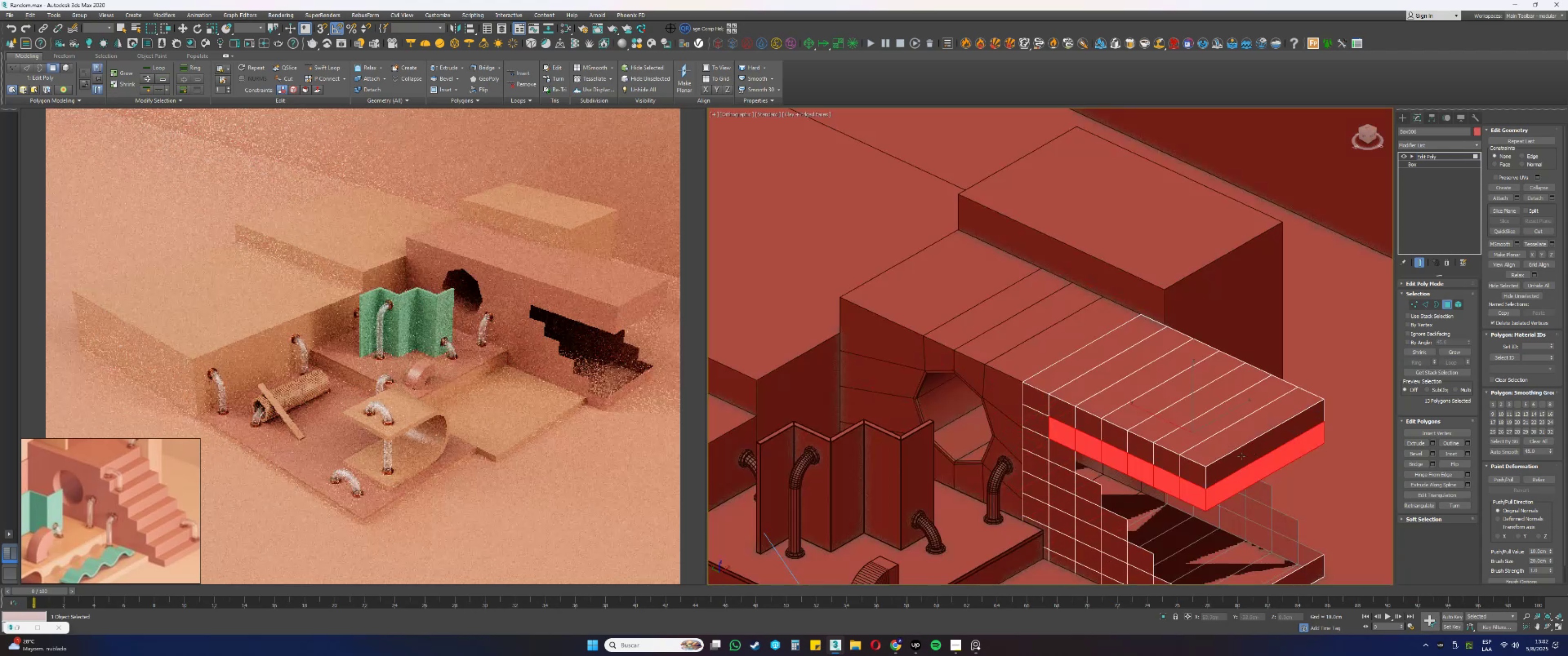 
key(Delete)
 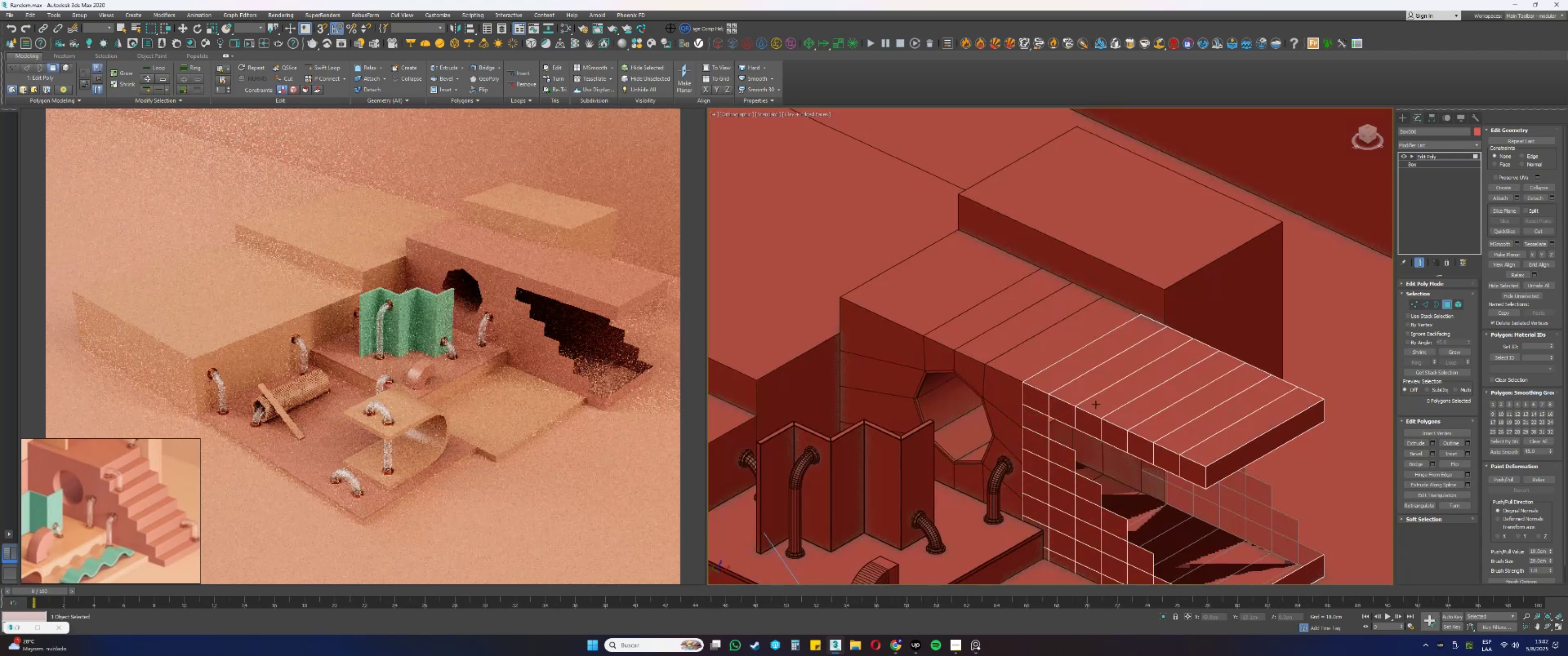 
left_click([1041, 401])
 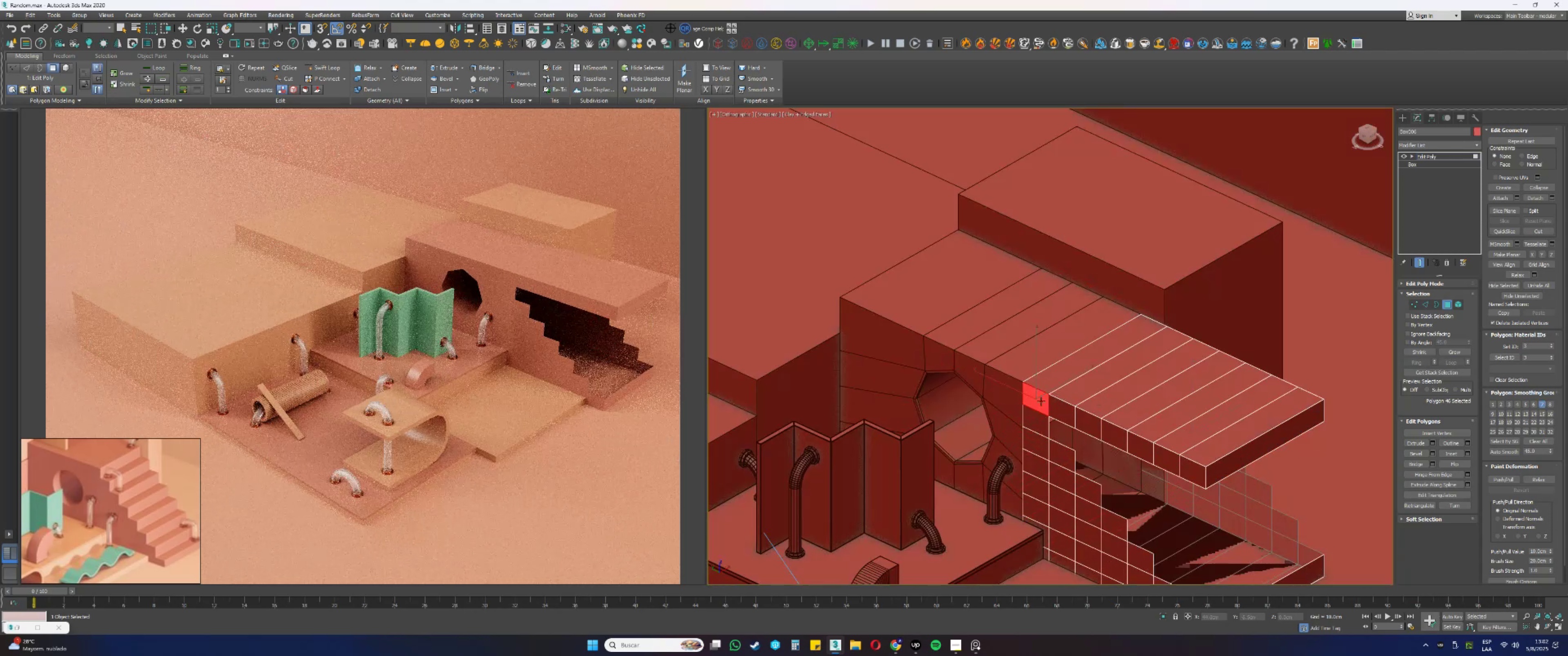 
hold_key(key=ControlLeft, duration=1.53)
left_click([1060, 407])
 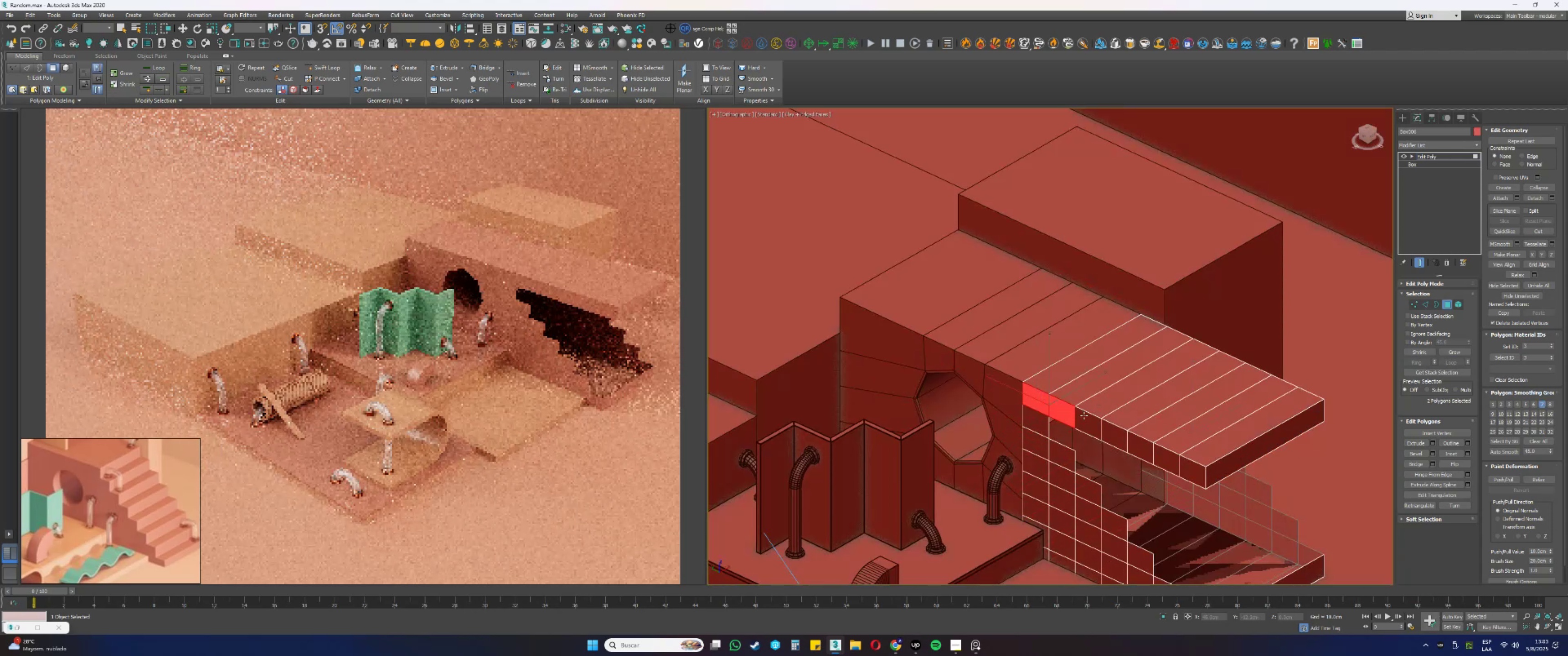 
left_click([1085, 416])
 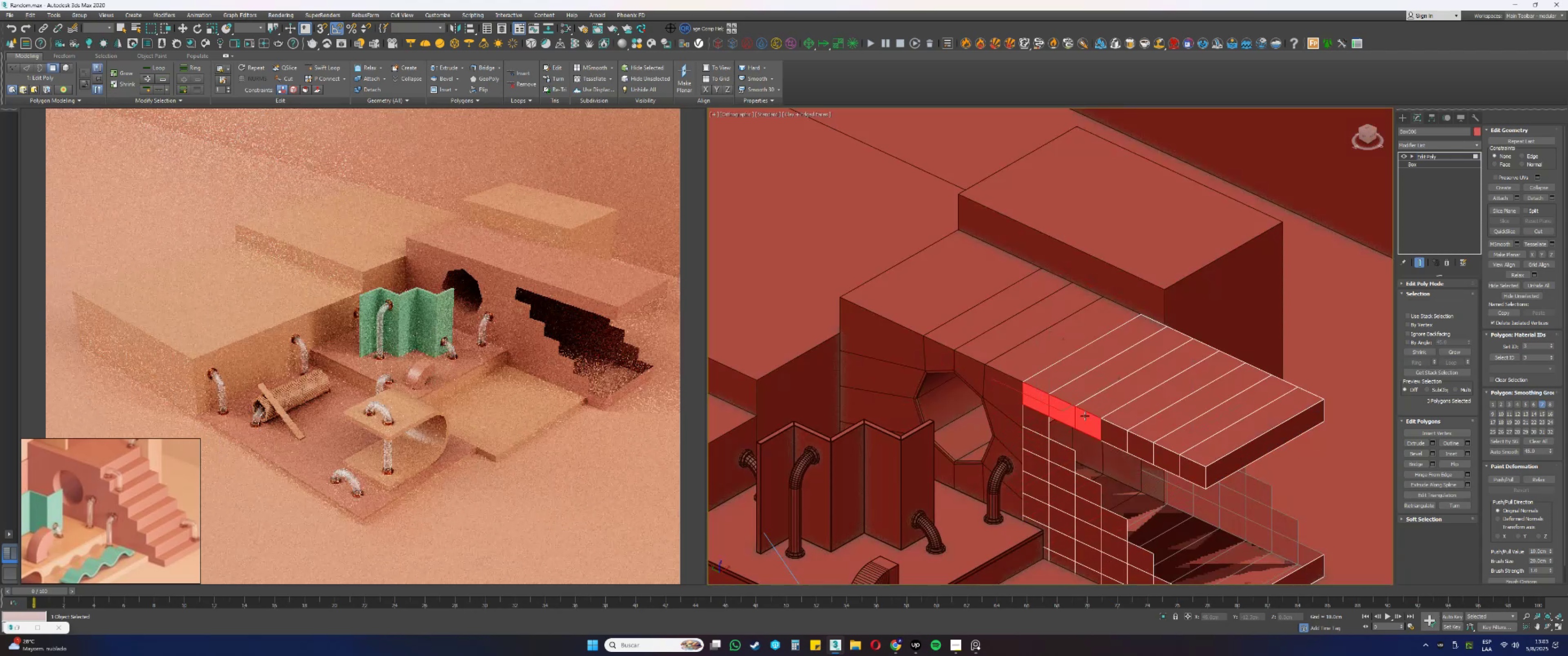 
hold_key(key=ControlLeft, duration=0.5)
 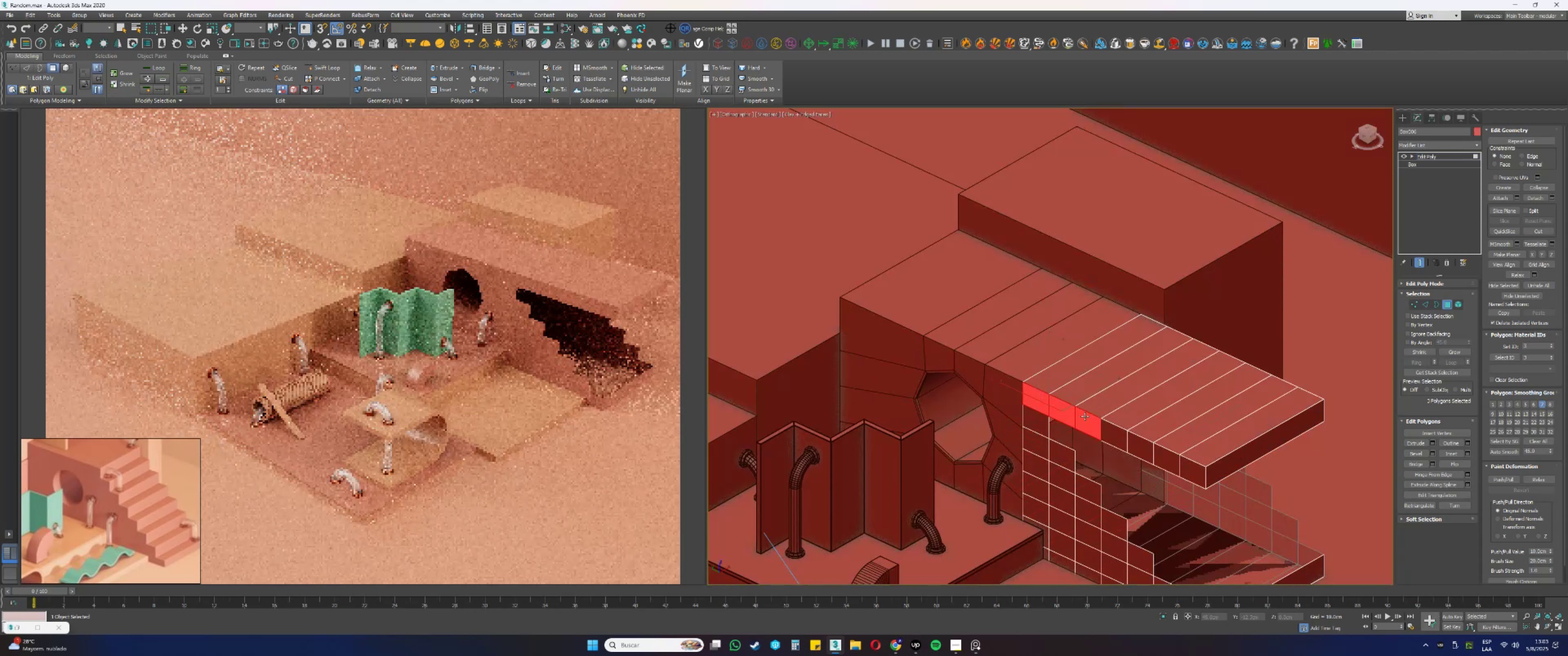 
hold_key(key=ControlLeft, duration=1.52)
left_click([1112, 432])
 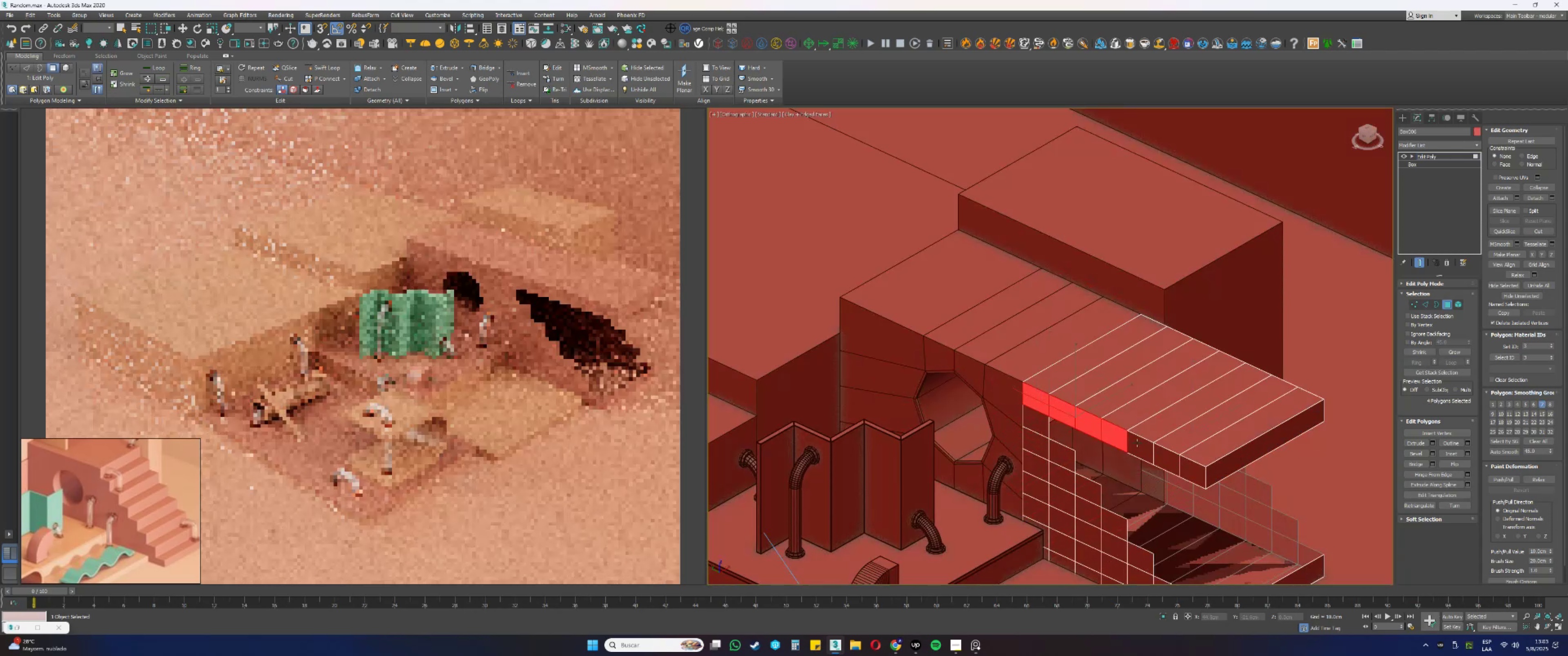 
double_click([1139, 444])
 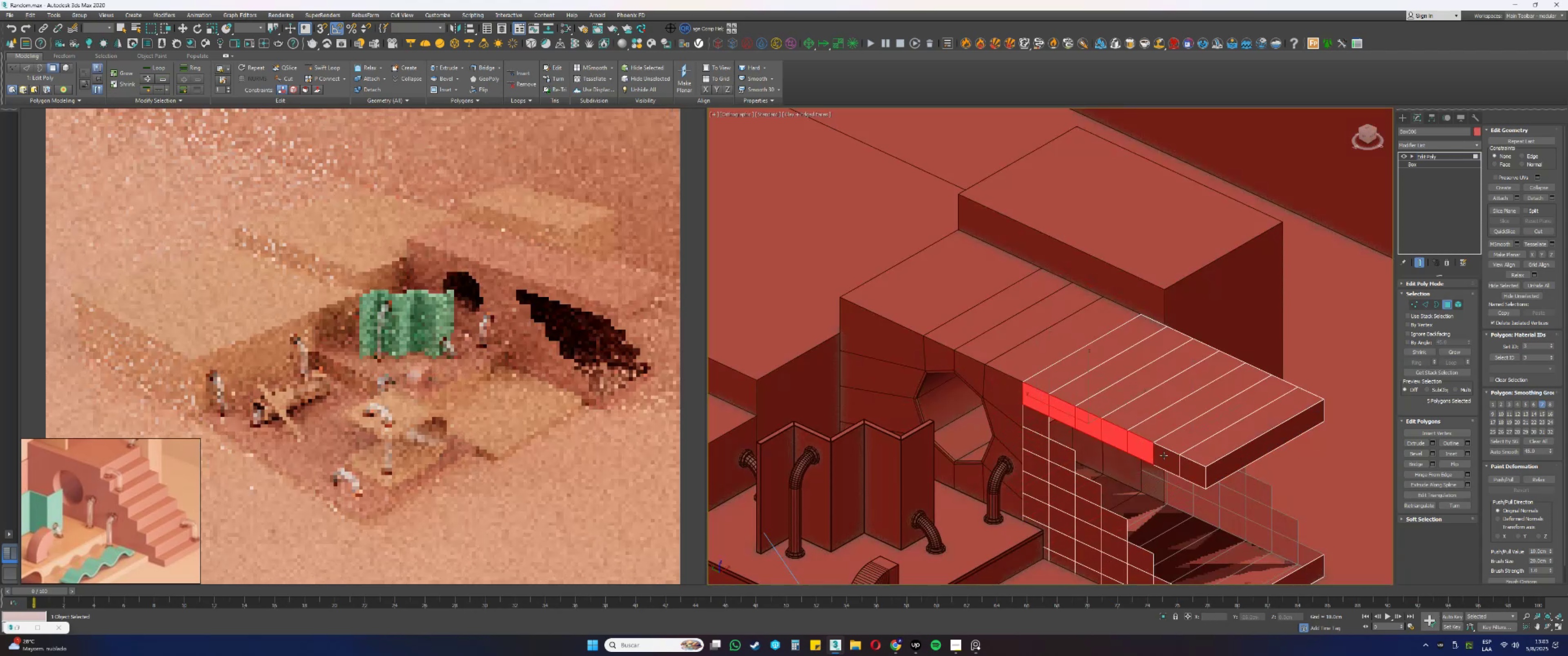 
triple_click([1169, 457])
 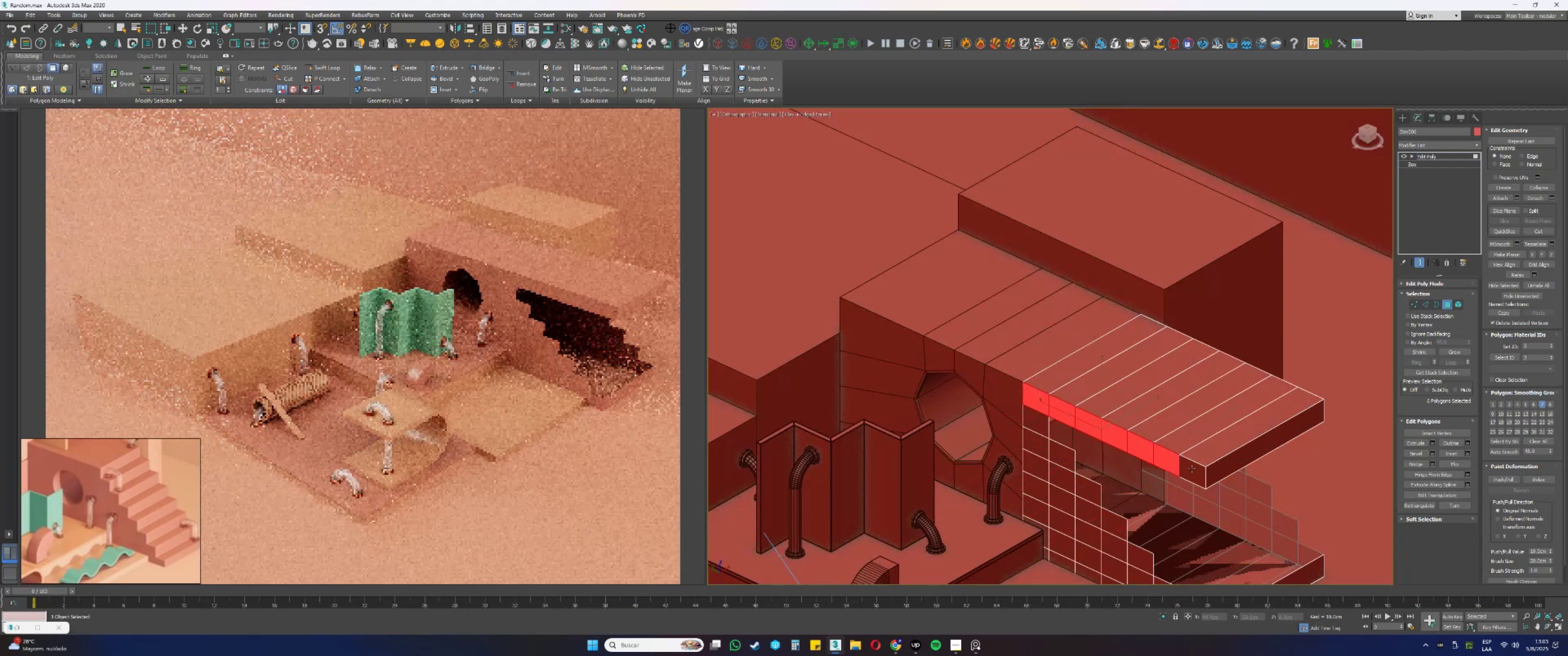 
hold_key(key=ControlLeft, duration=0.33)
left_click([1202, 474])
 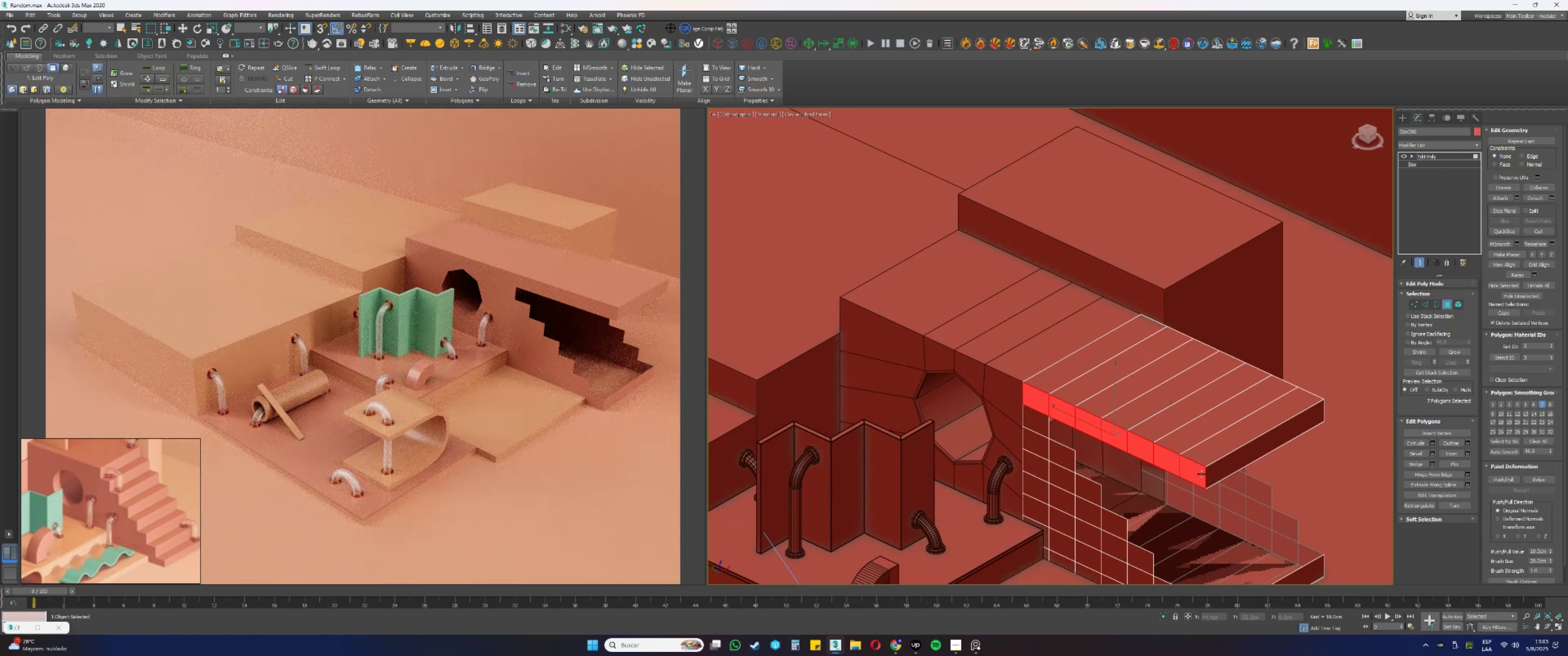 
wait(15.26)
 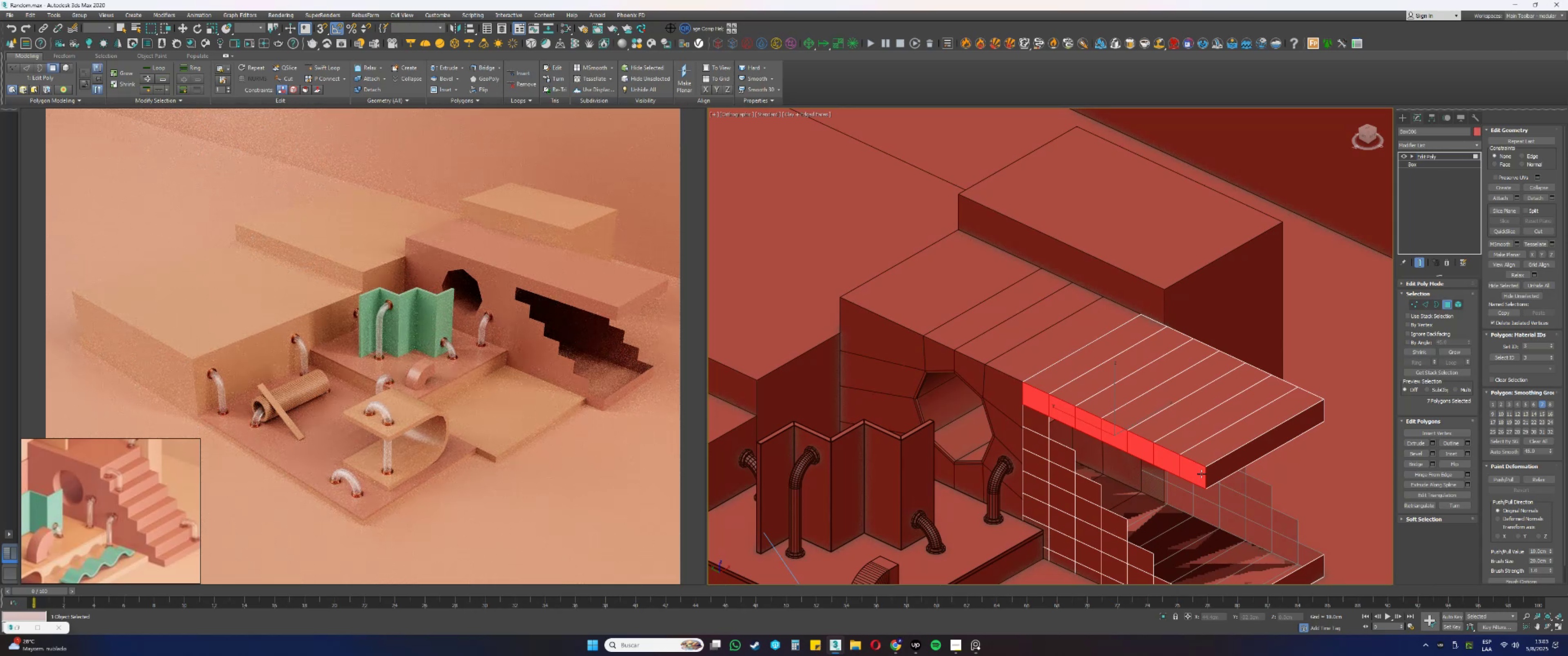 
key(Control+ControlLeft)
 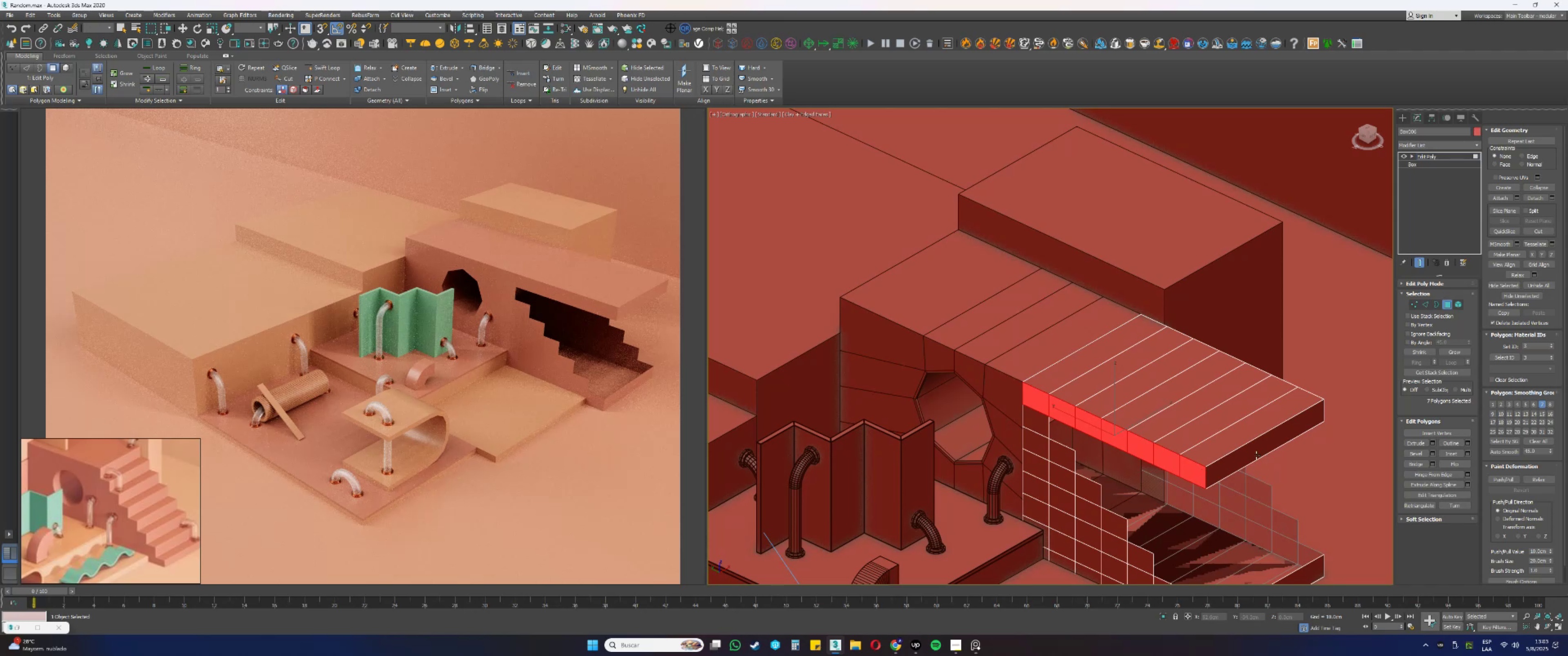 
left_click([1256, 455])
 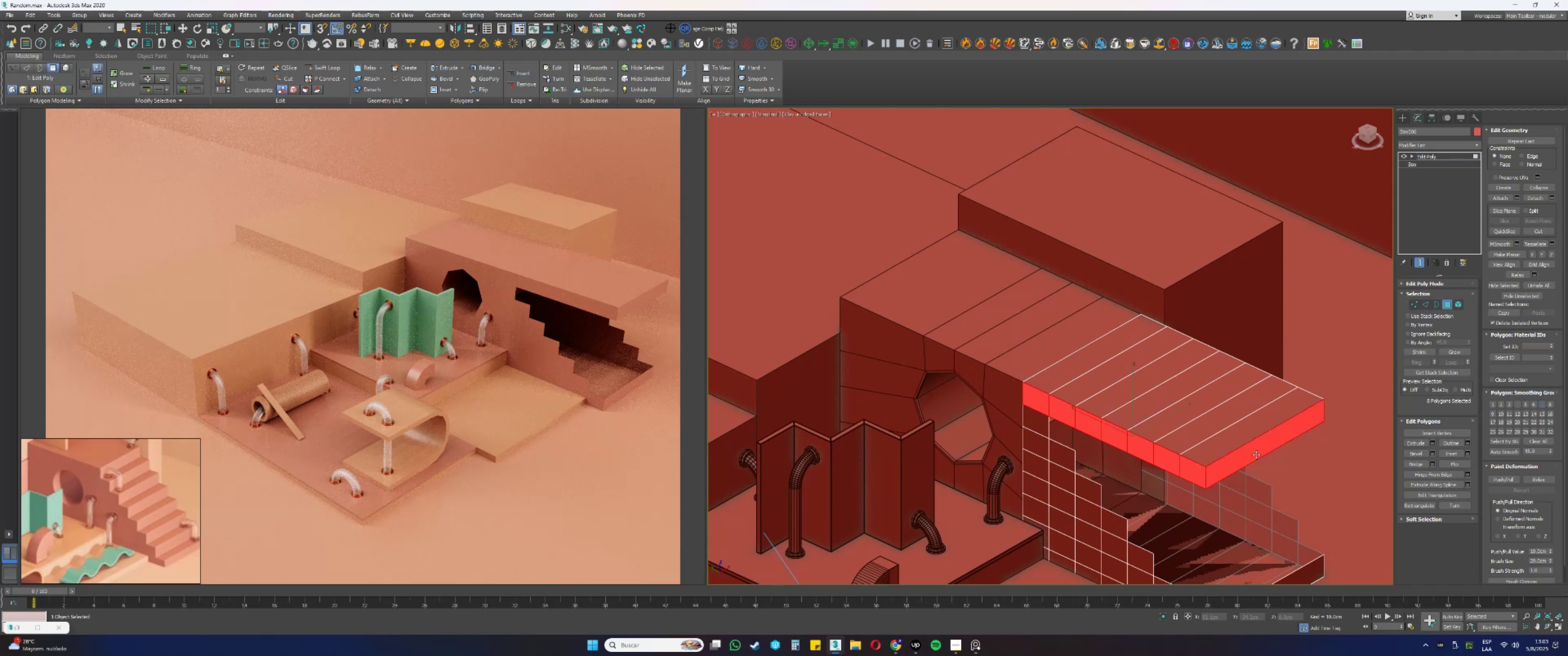 
hold_key(key=AltLeft, duration=0.48)
 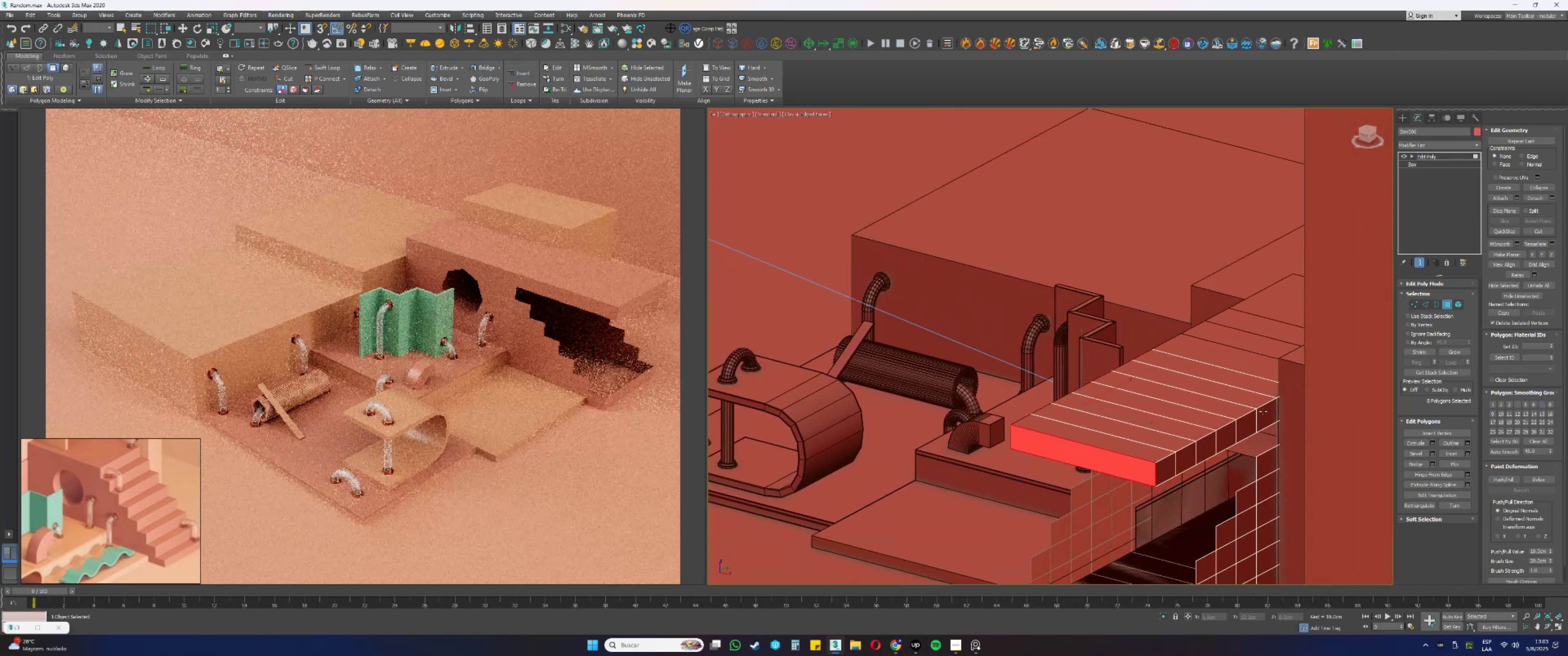 
hold_key(key=ControlLeft, duration=0.31)
 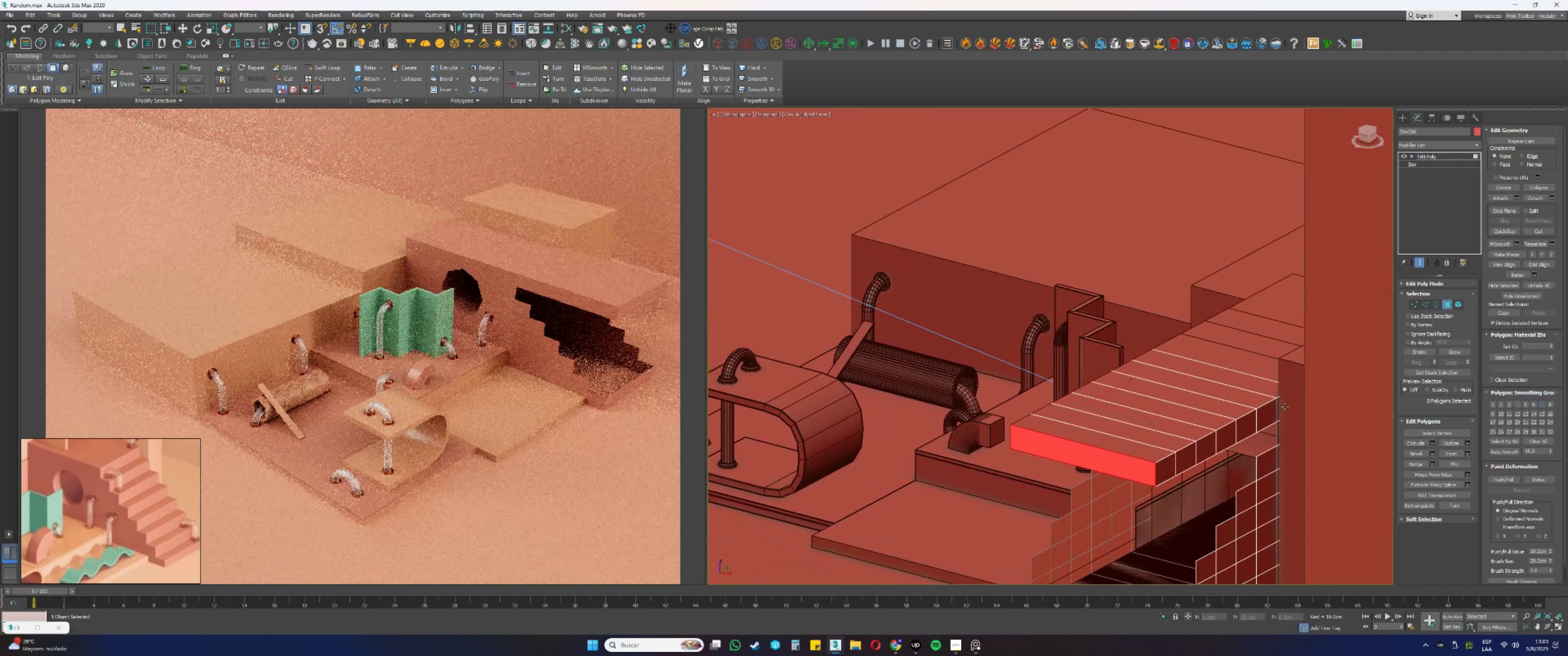 
key(F3)
 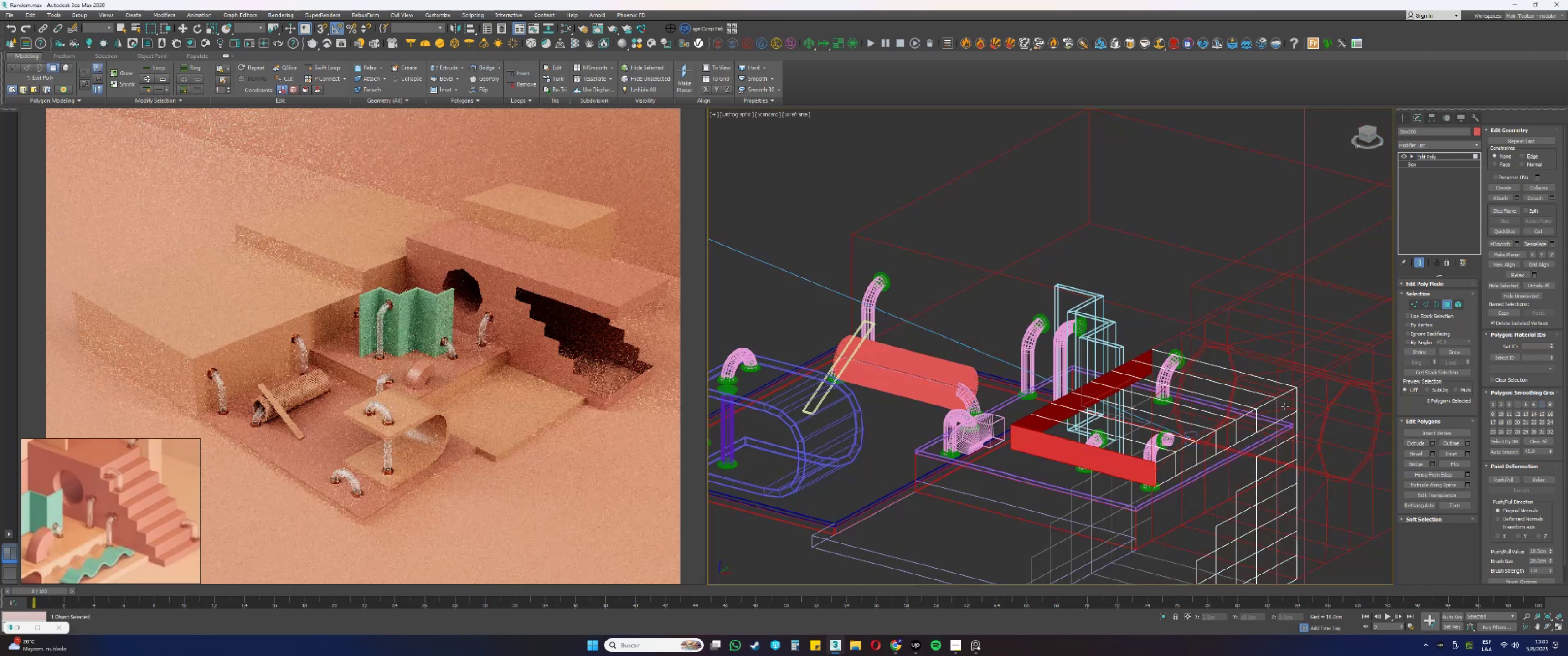 
hold_key(key=ControlLeft, duration=1.53)
double_click([1266, 416])
 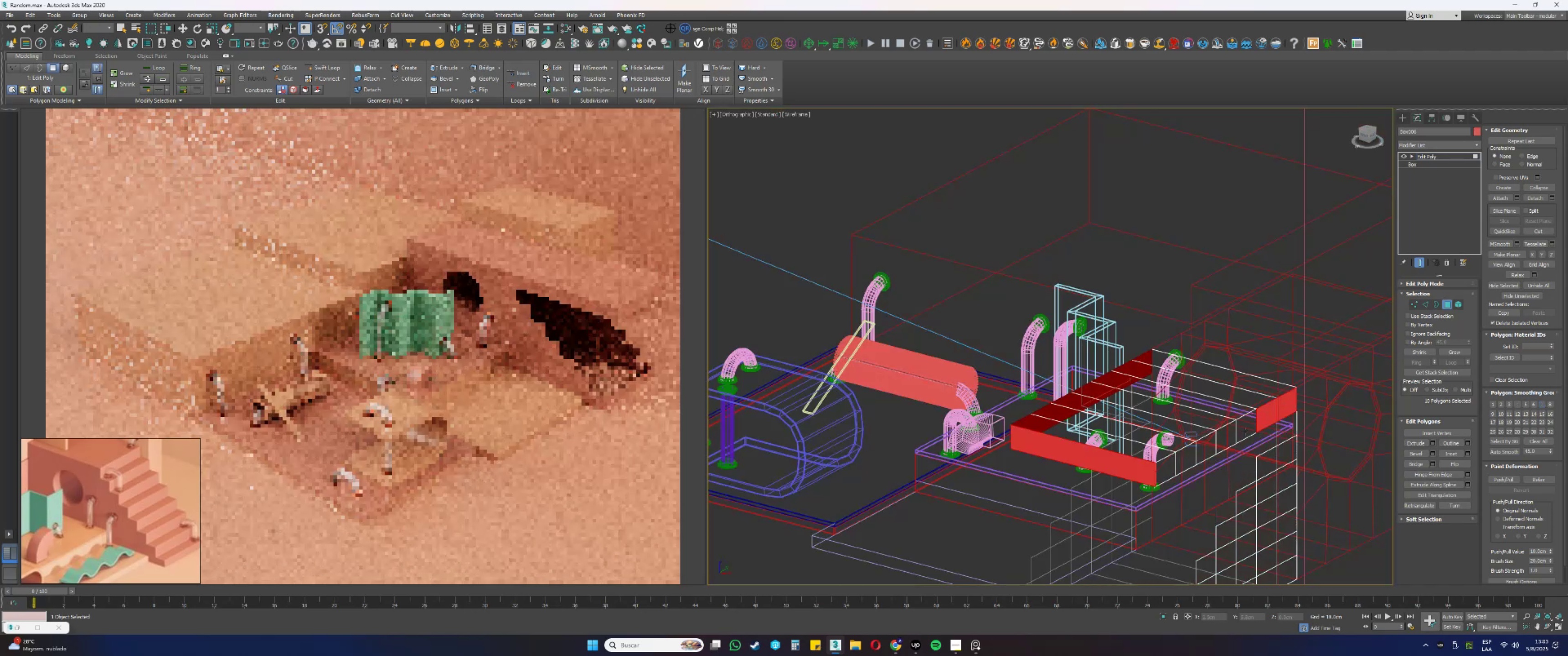 
triple_click([1245, 431])
 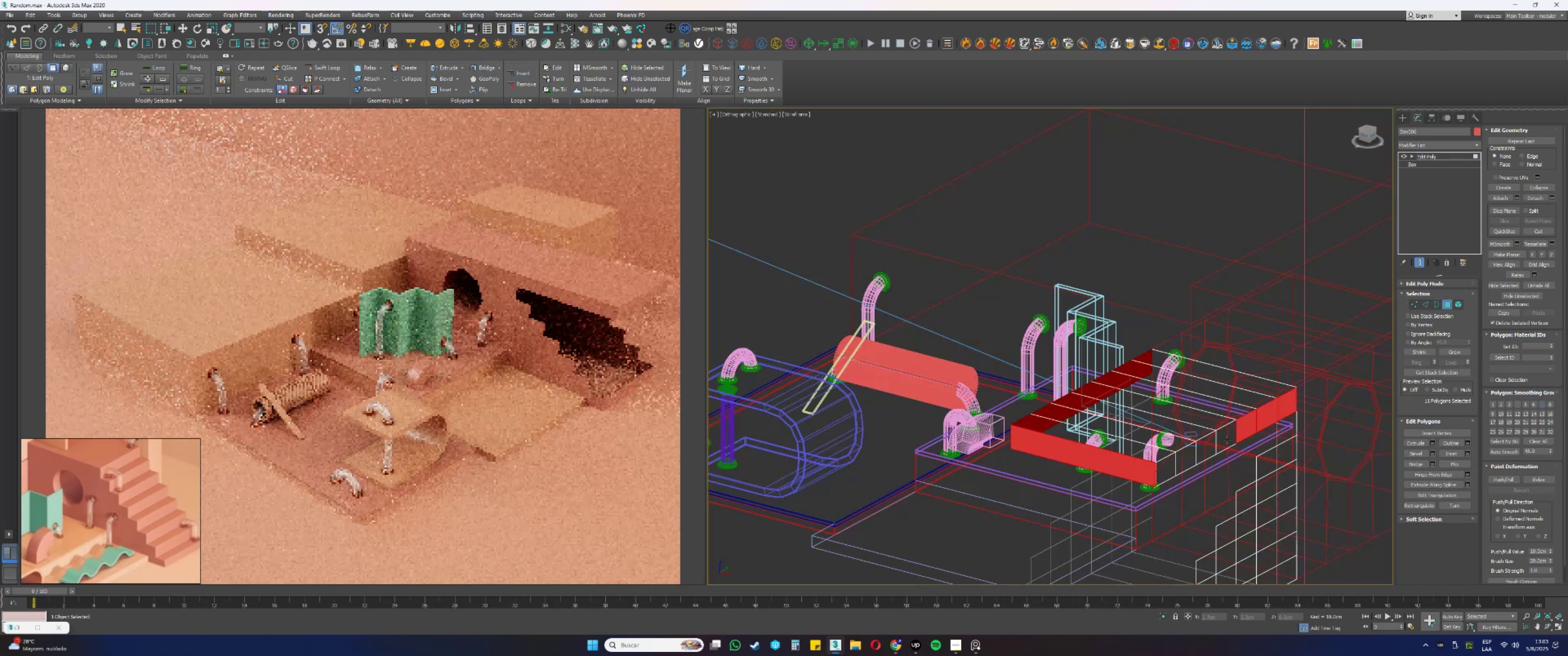 
triple_click([1227, 440])
 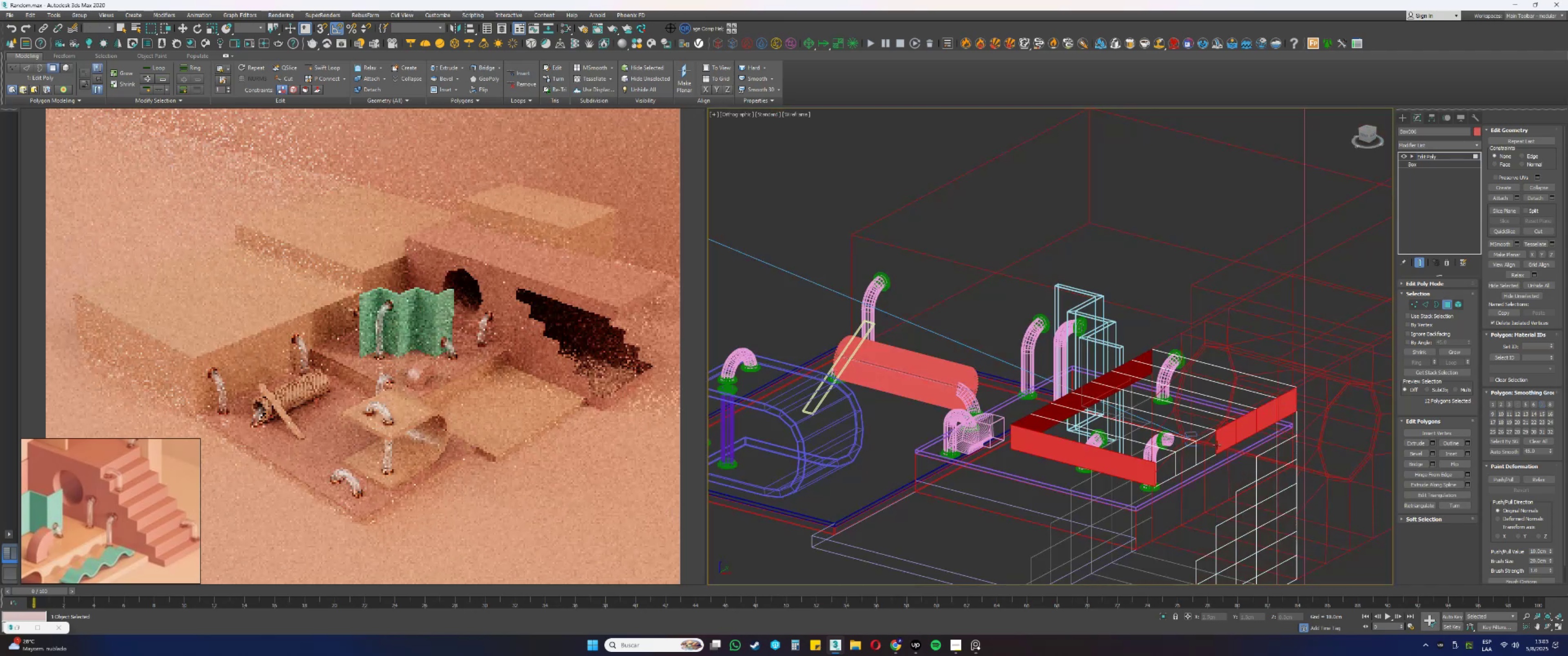 
hold_key(key=ControlLeft, duration=1.1)
left_click([1208, 448])
 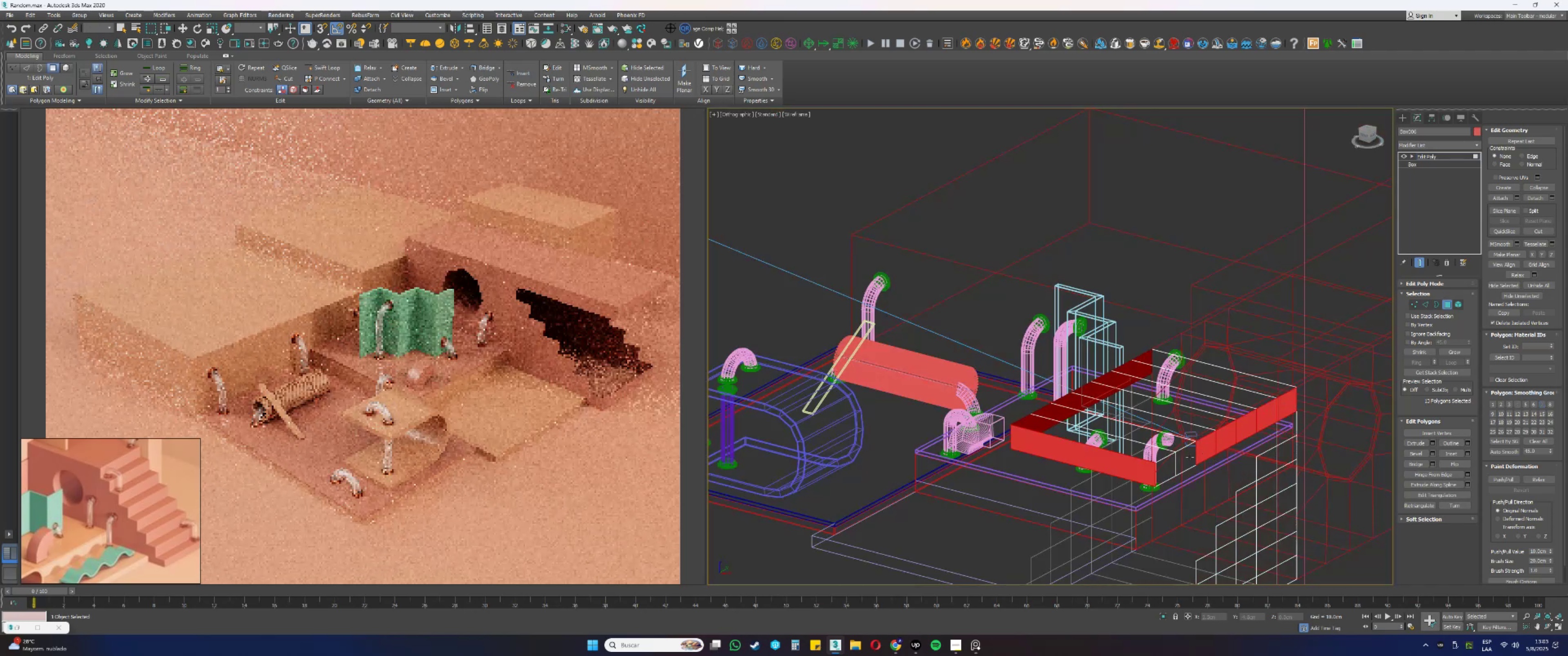 
double_click([1179, 463])
 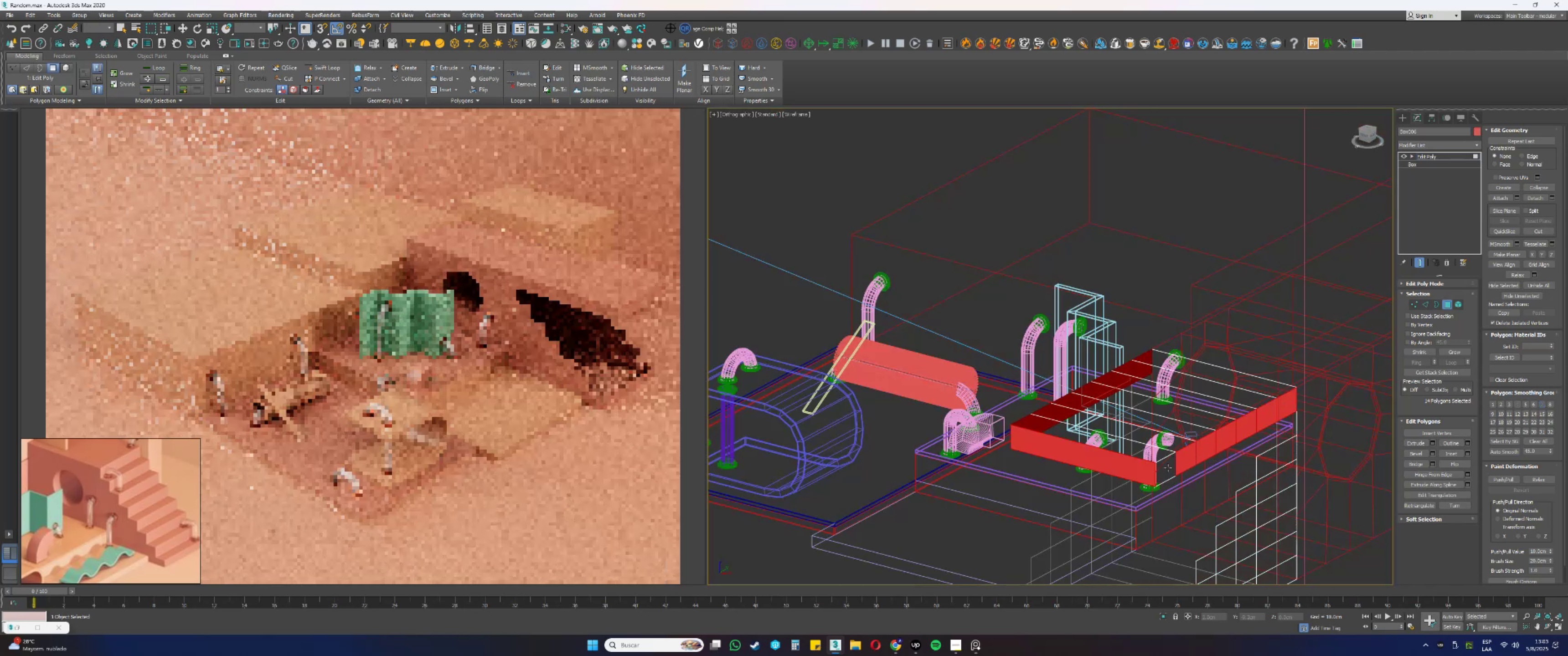 
triple_click([1168, 468])
 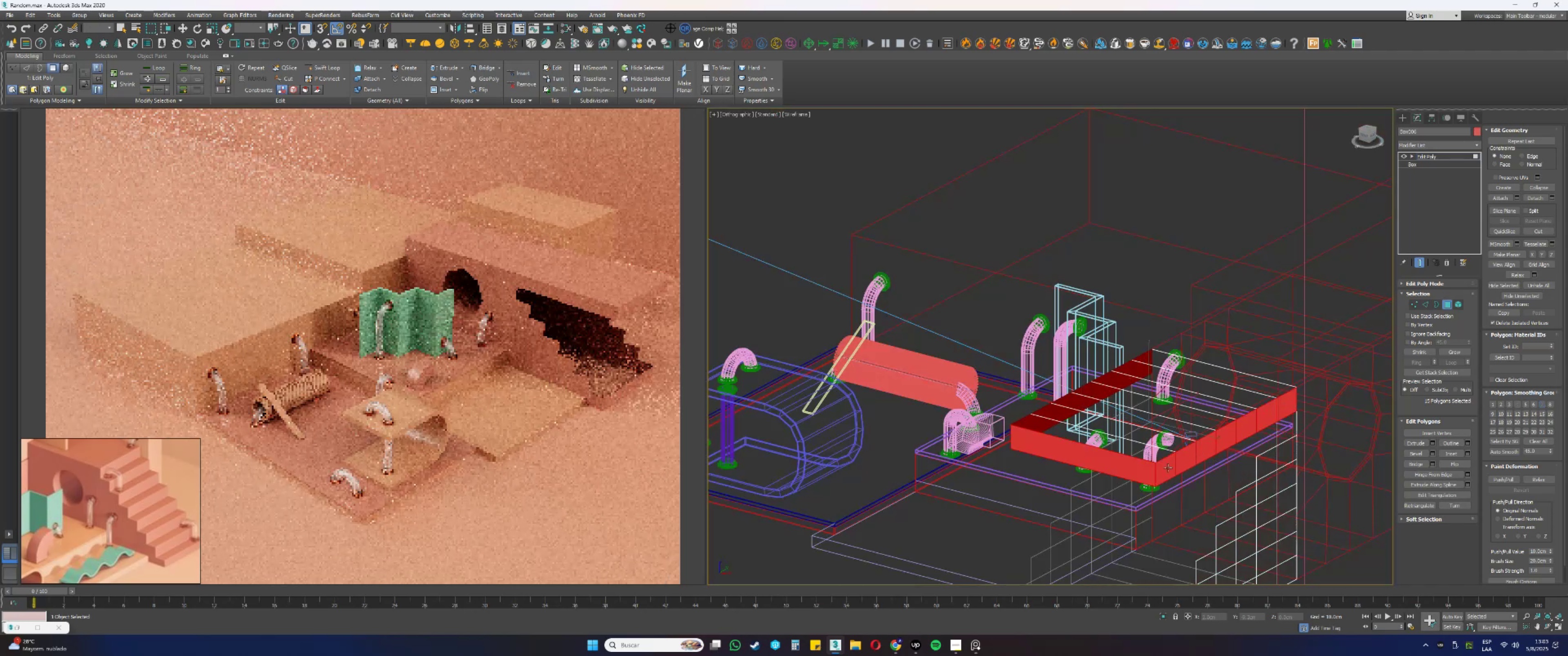 
key(F3)
 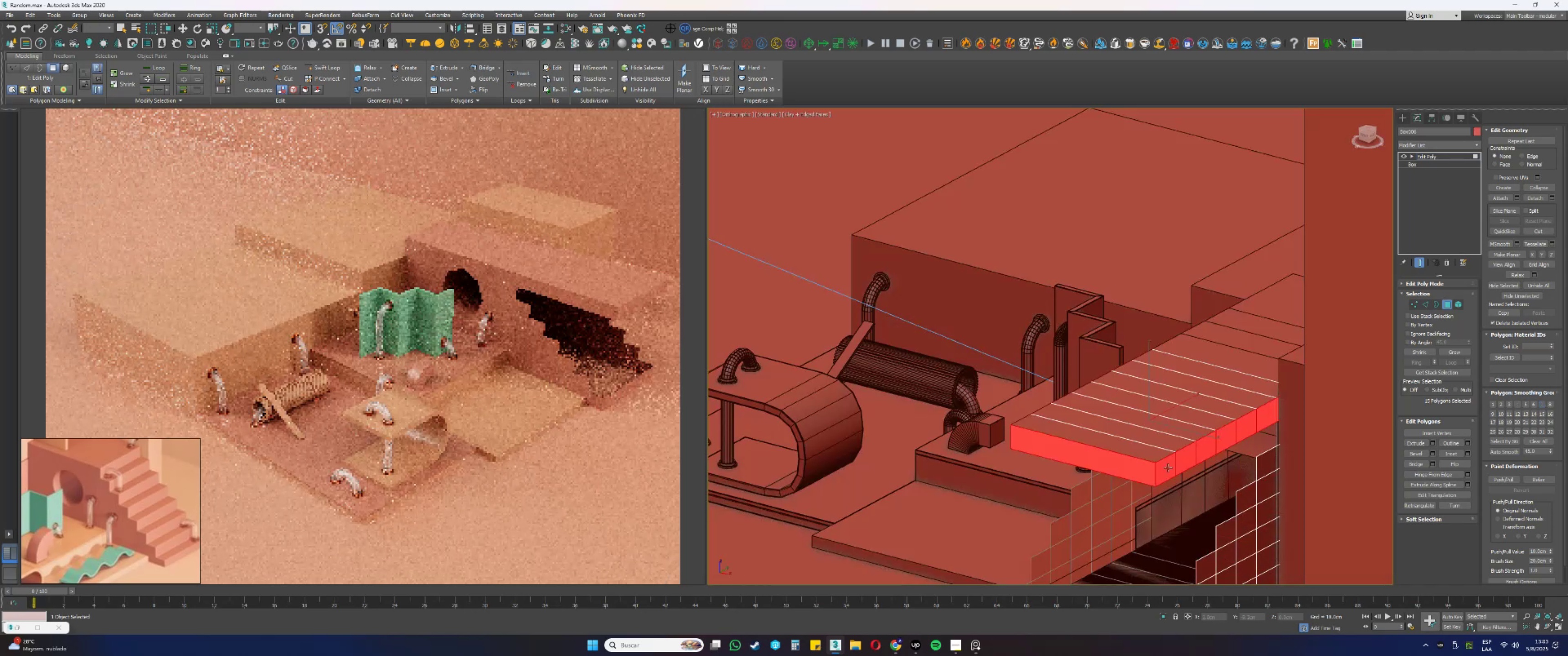 
hold_key(key=AltLeft, duration=0.47)
 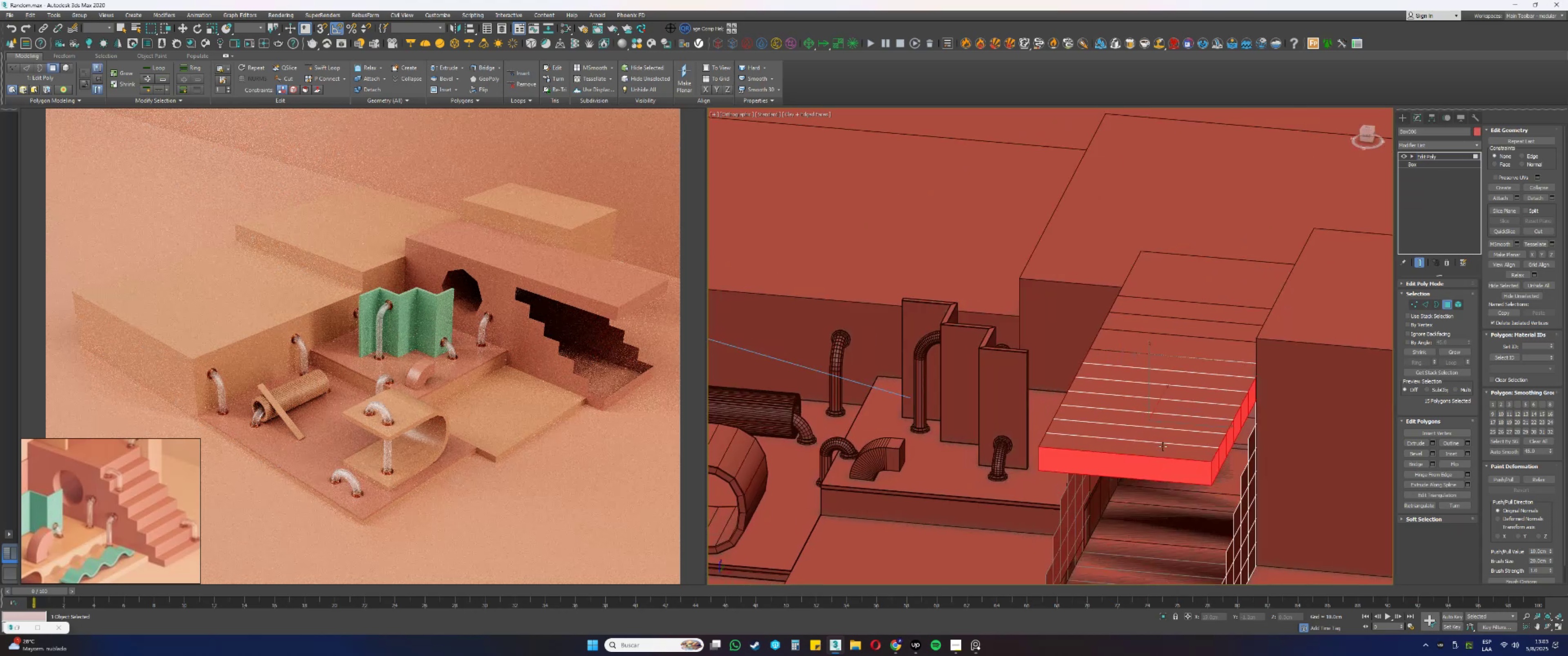 
hold_key(key=AltLeft, duration=0.79)
 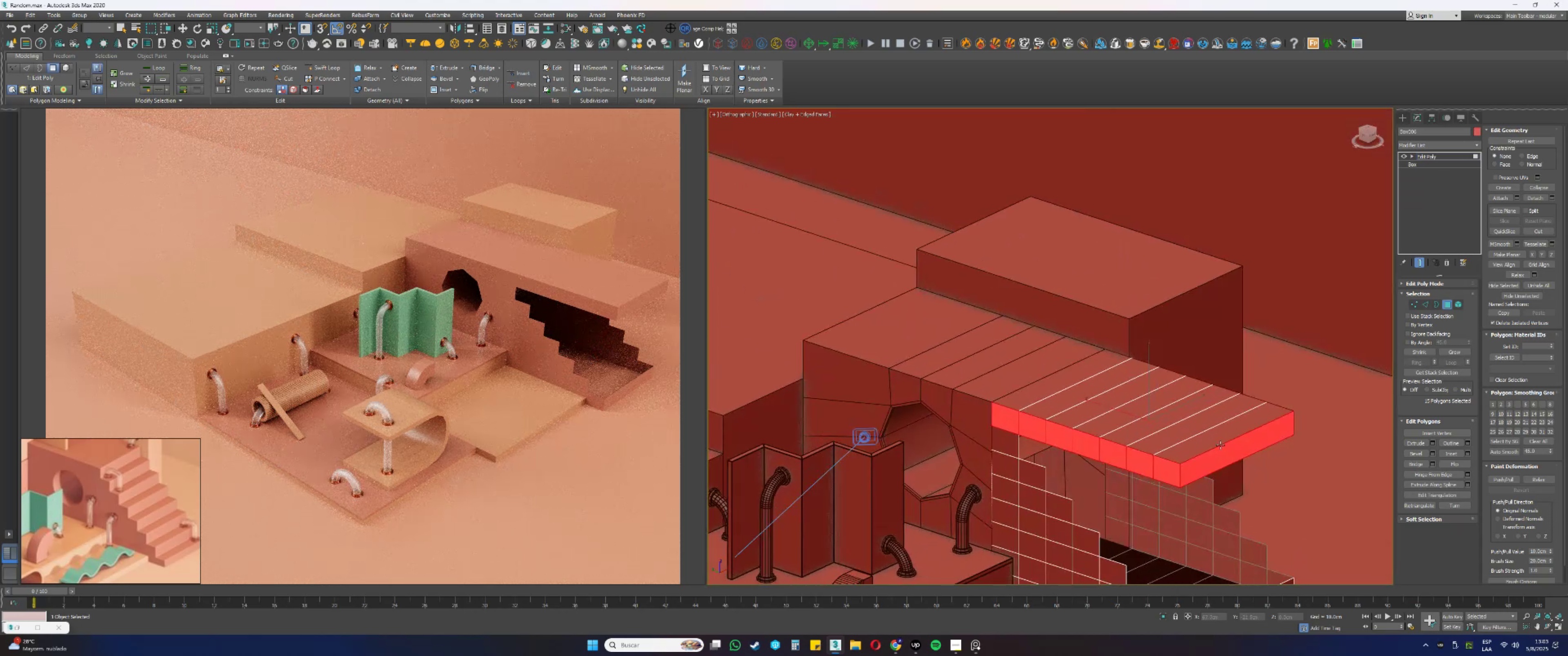 
key(F3)
 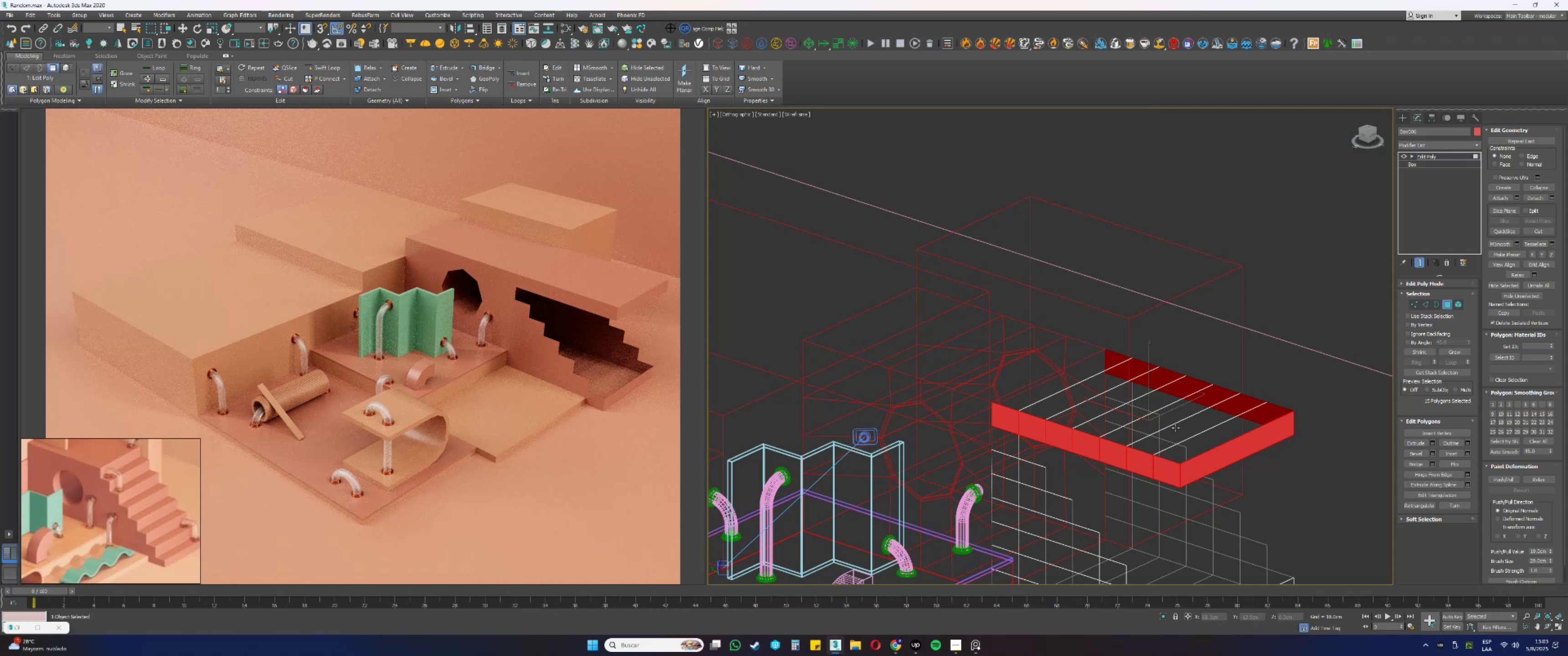 
wait(14.15)
 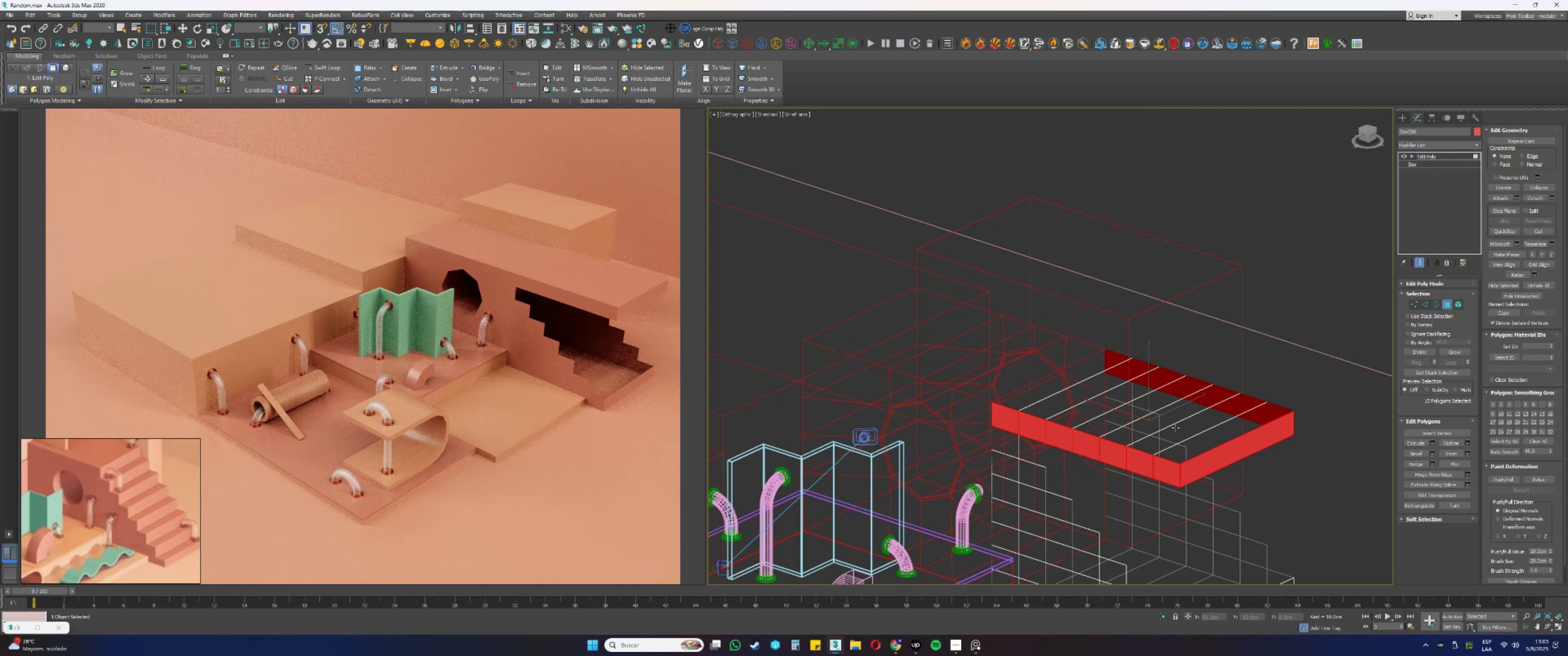 
key(Delete)
 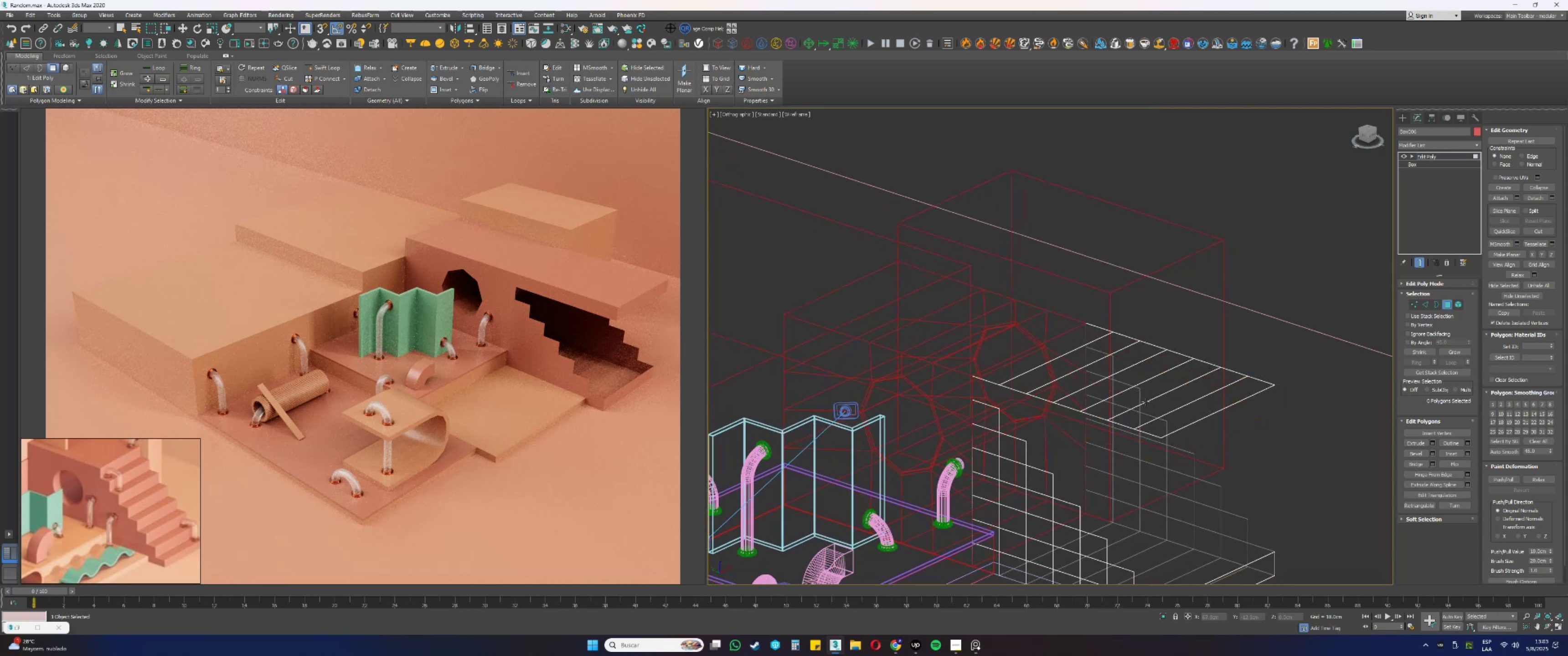 
key(F3)
 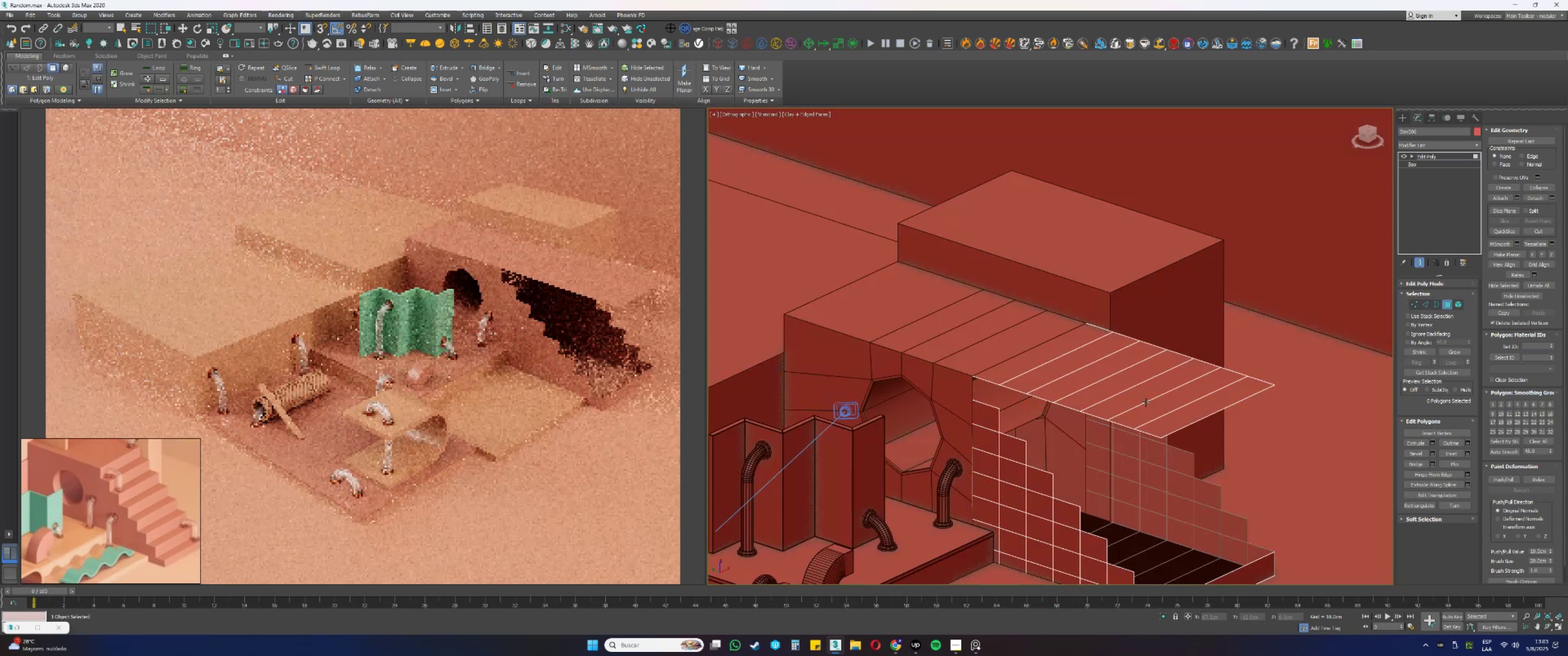 
key(5)
 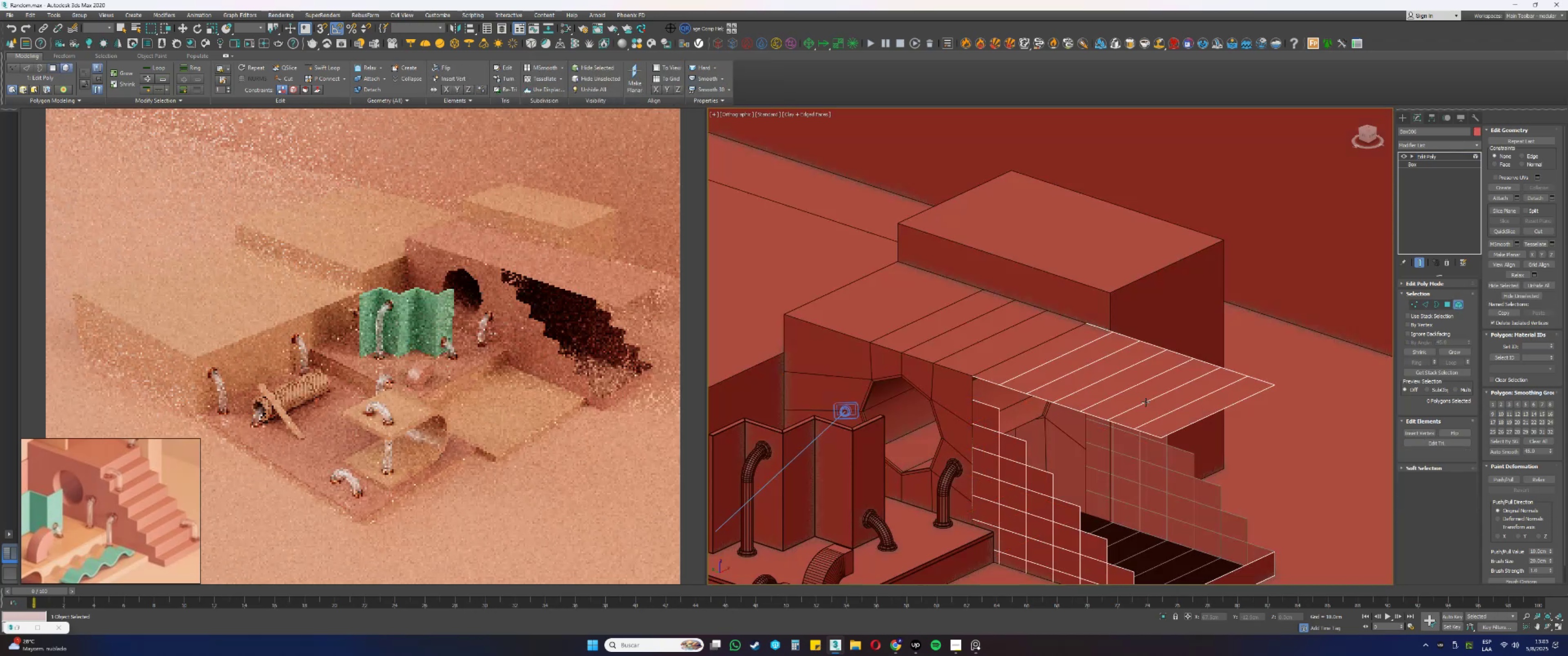 
left_click([1145, 402])
 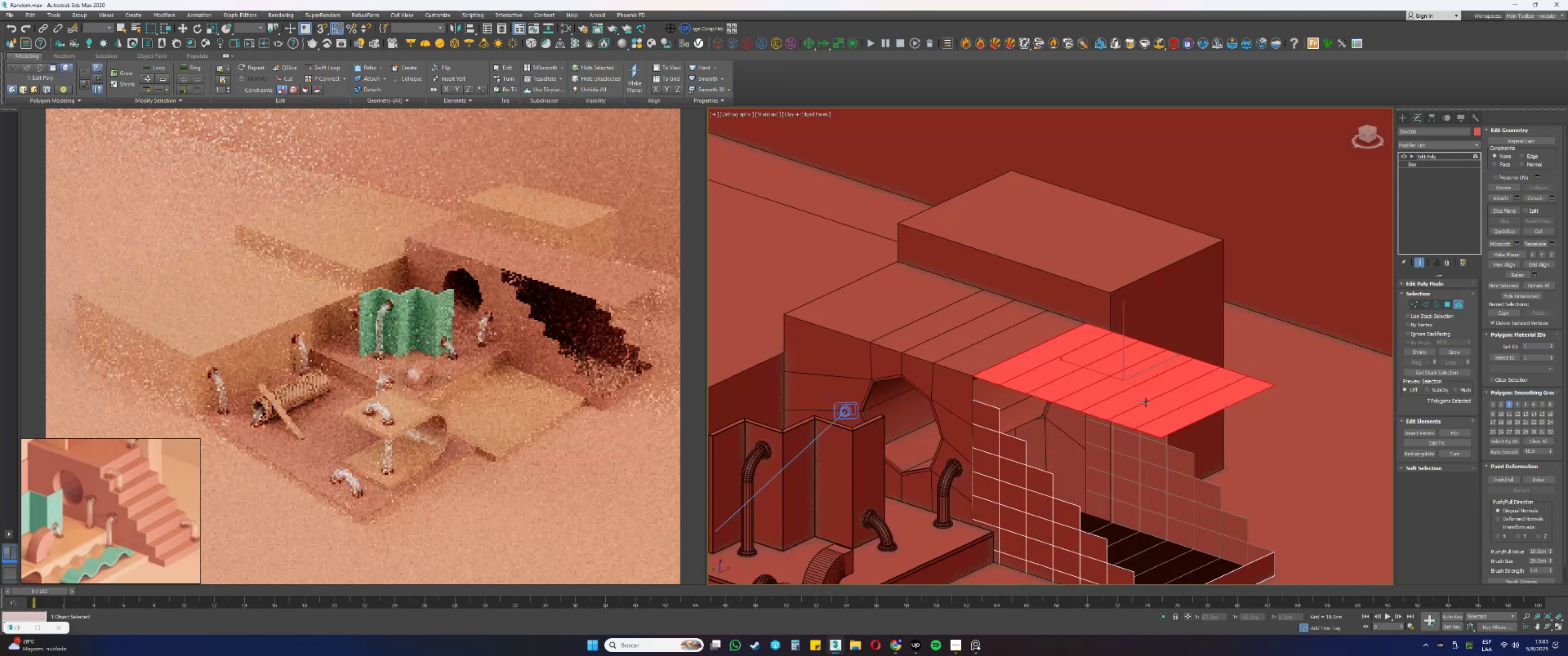 
key(Delete)
 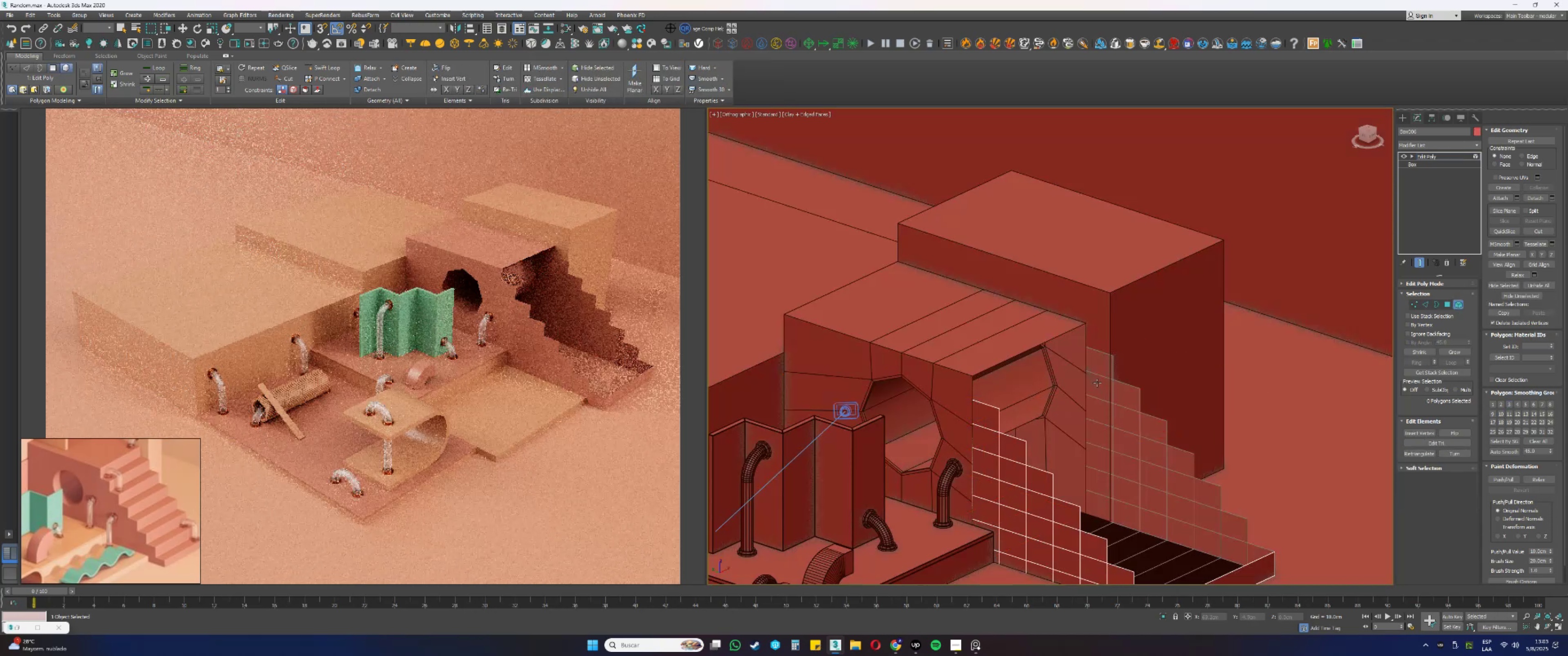 
key(2)
 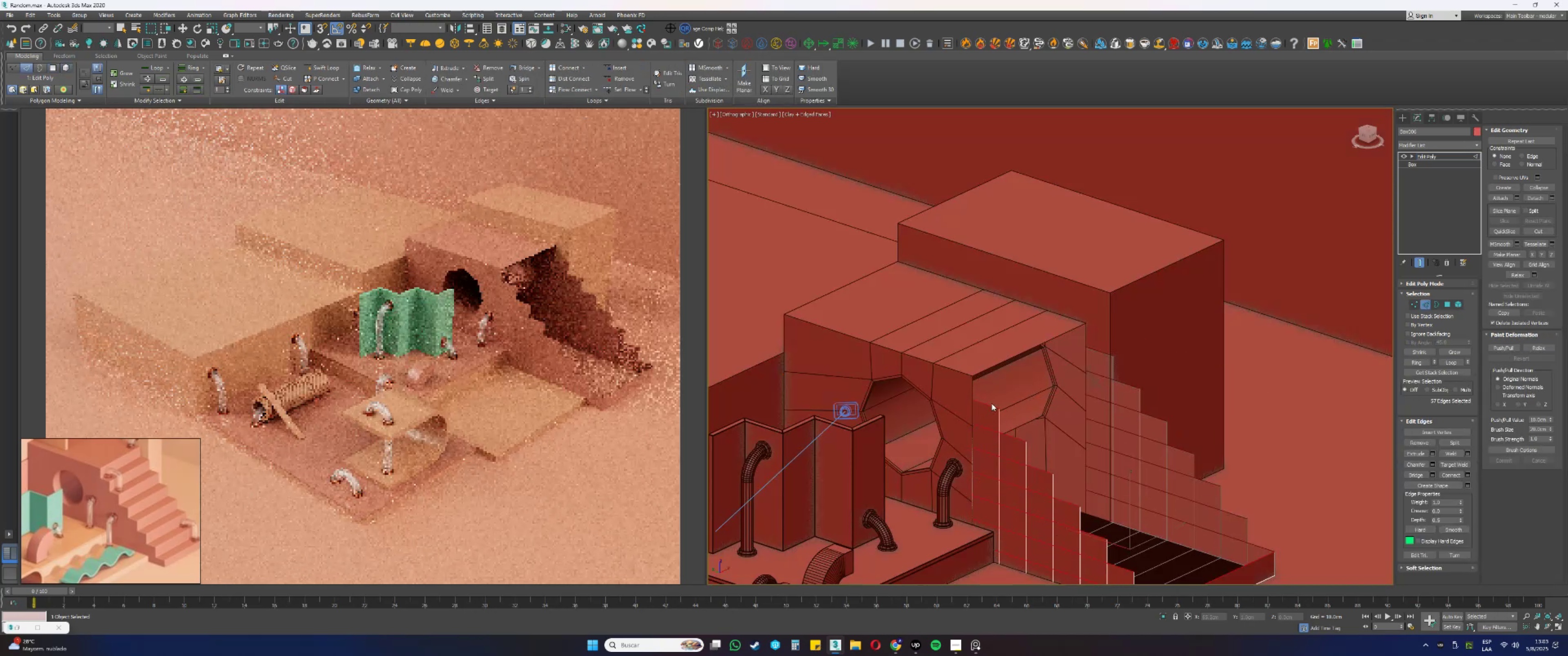 
left_click([985, 404])
 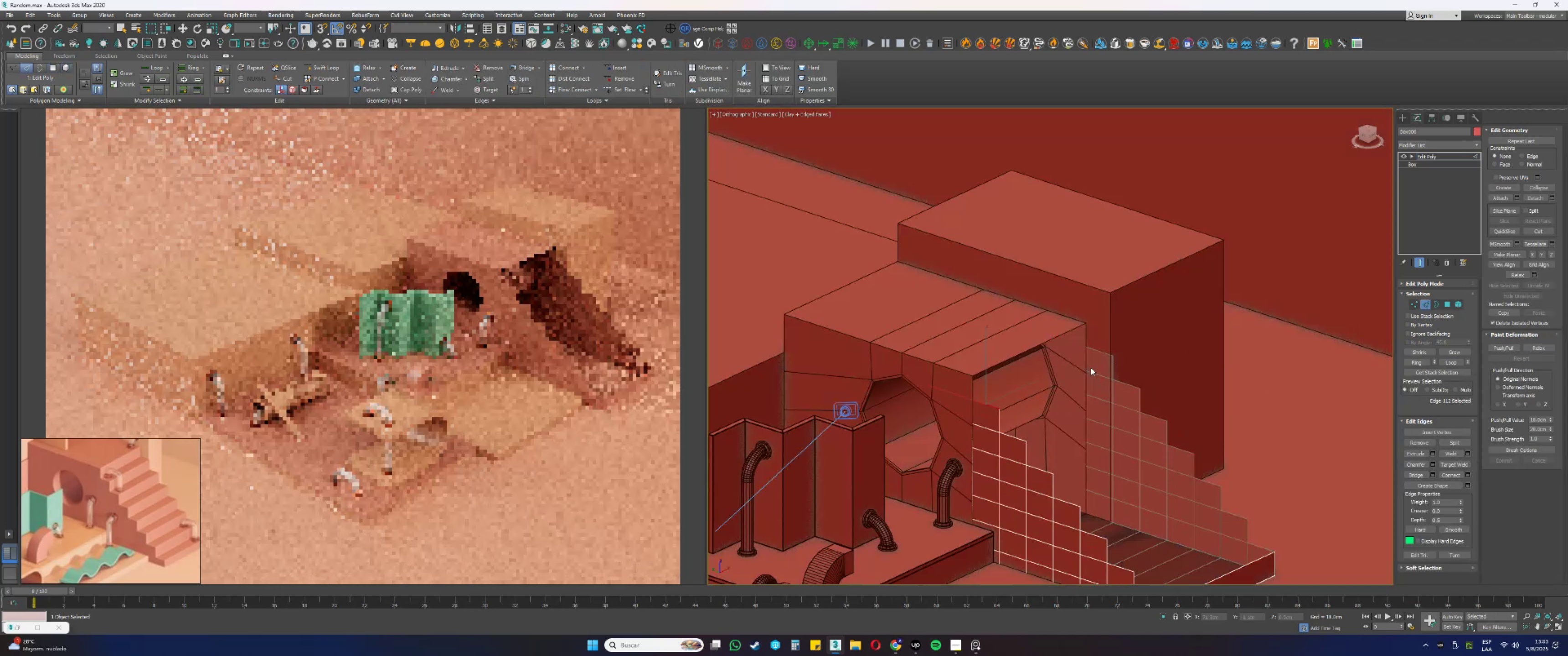 
hold_key(key=ControlLeft, duration=0.46)
left_click([1101, 353])
 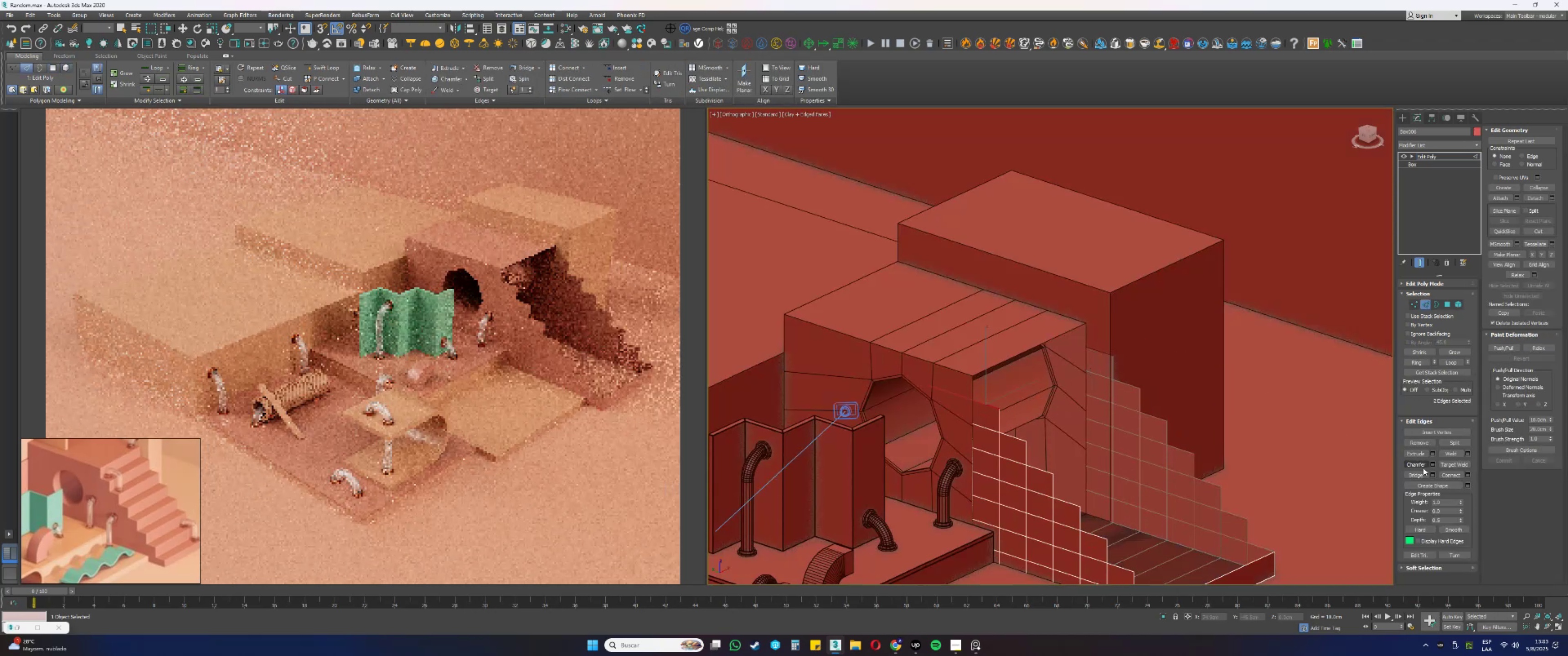 
left_click([1421, 472])
 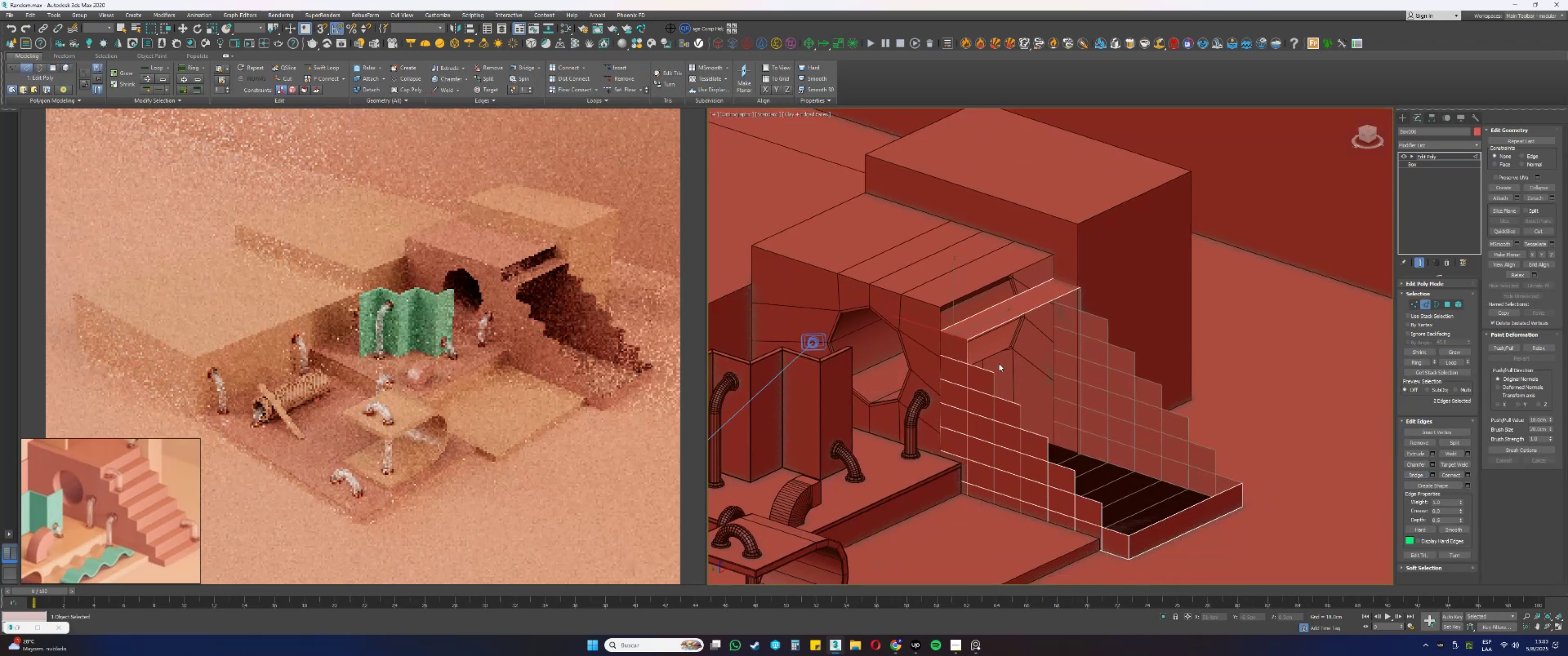 
left_click([978, 366])
 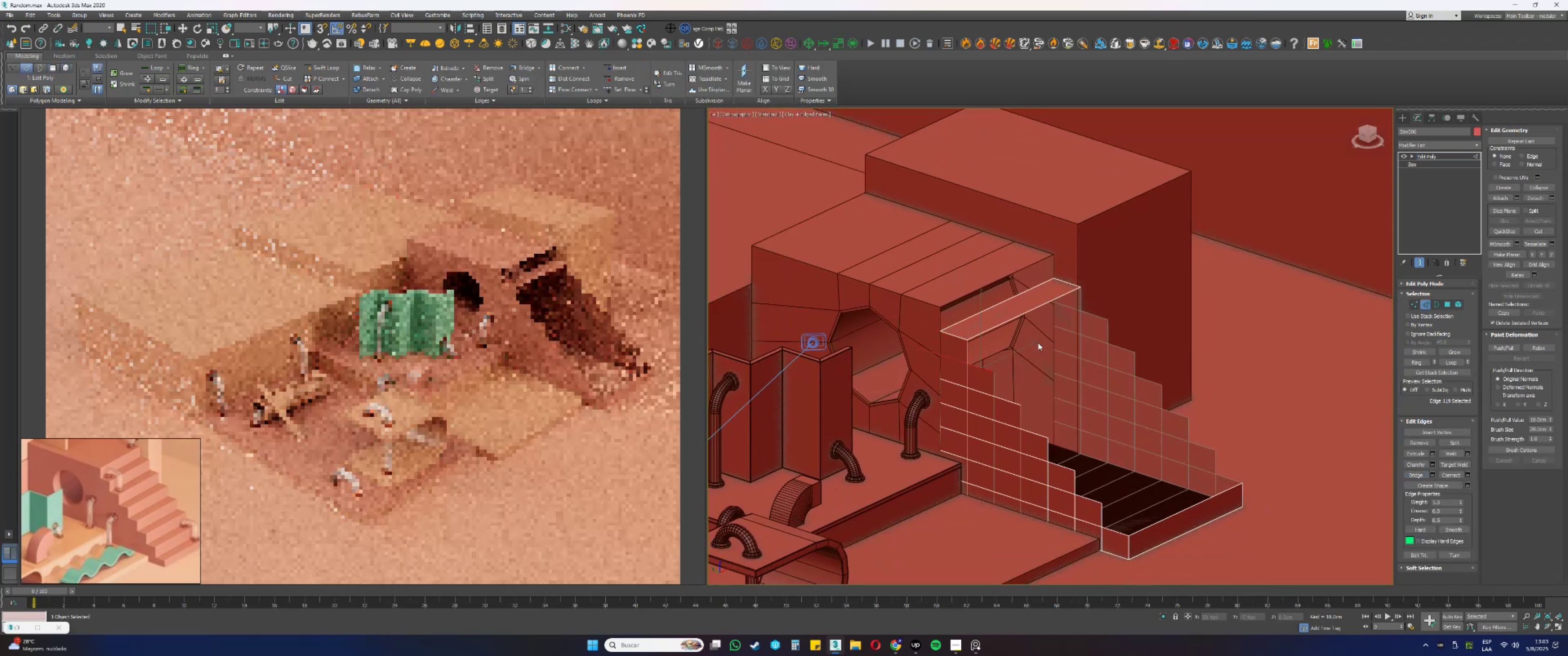 
hold_key(key=ControlLeft, duration=0.78)
left_click([1087, 312])
 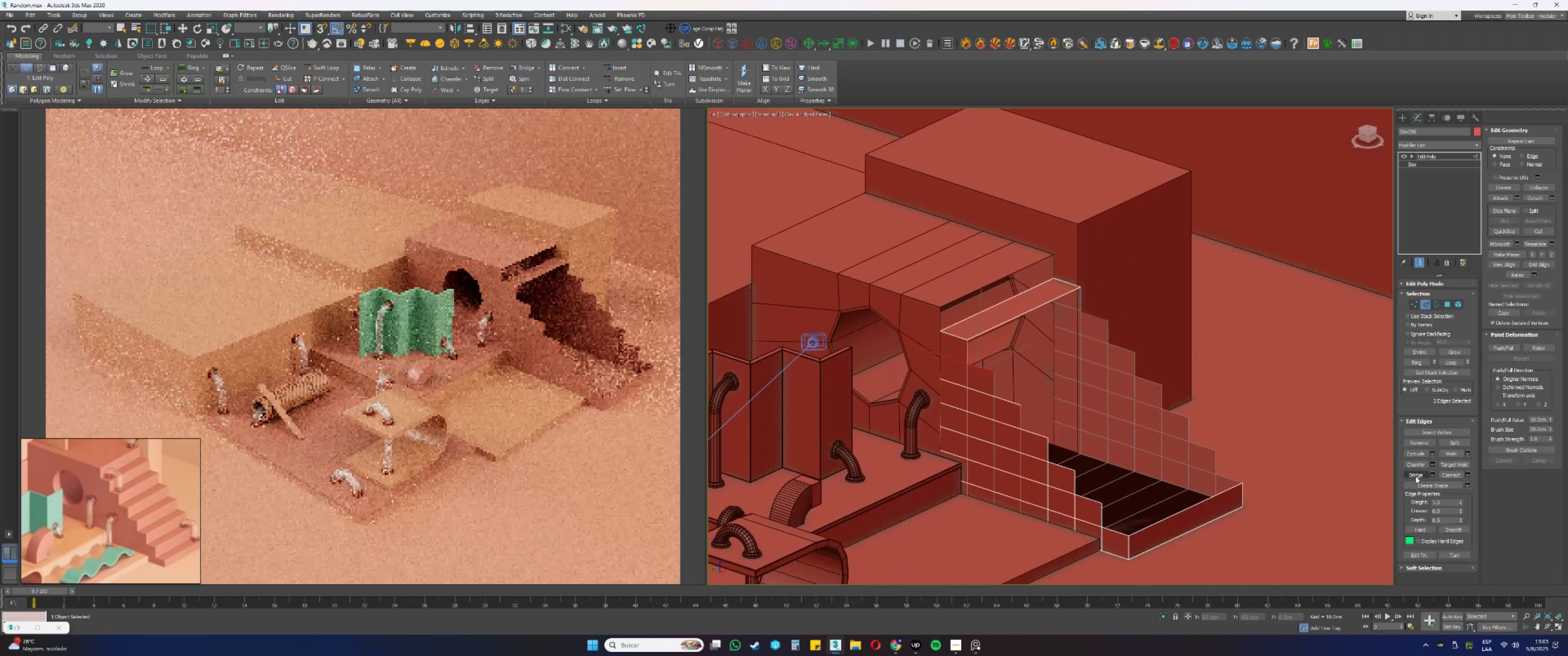 
left_click([1414, 474])
 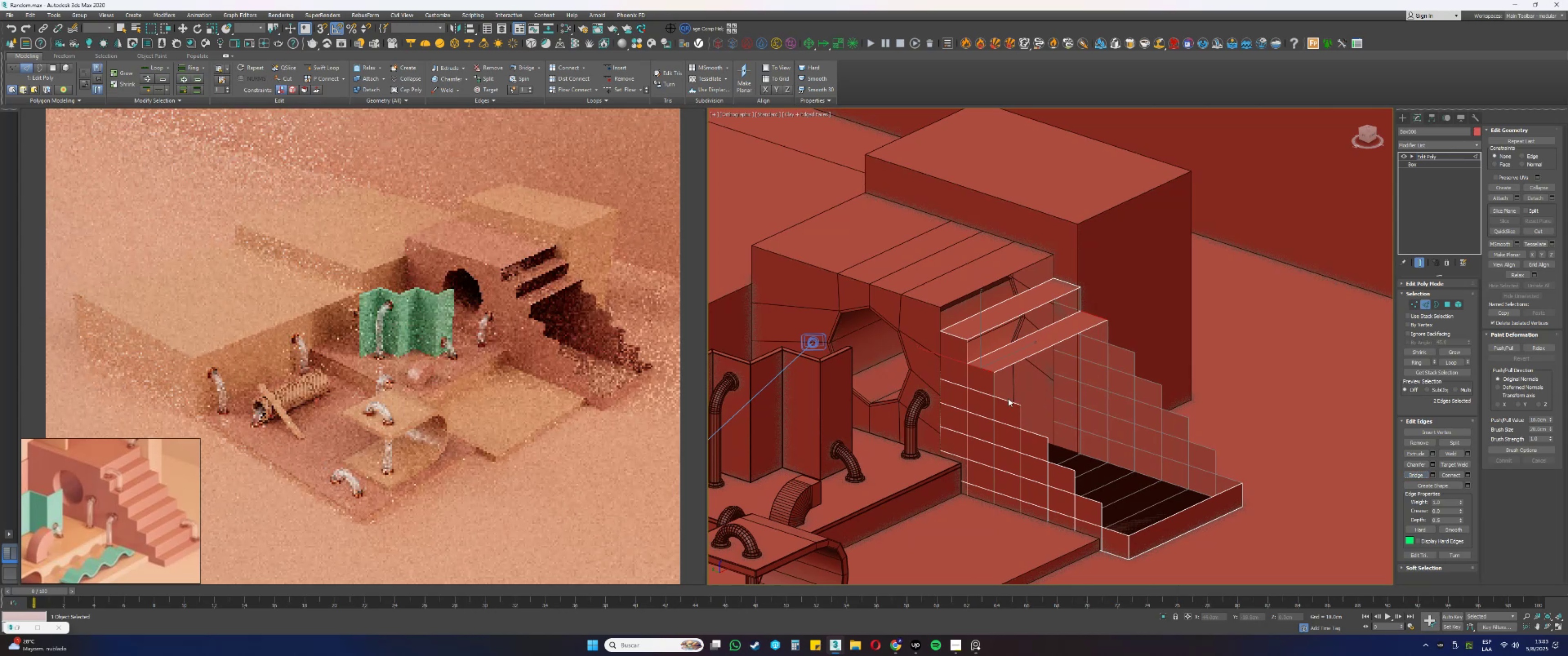 
left_click([1006, 400])
 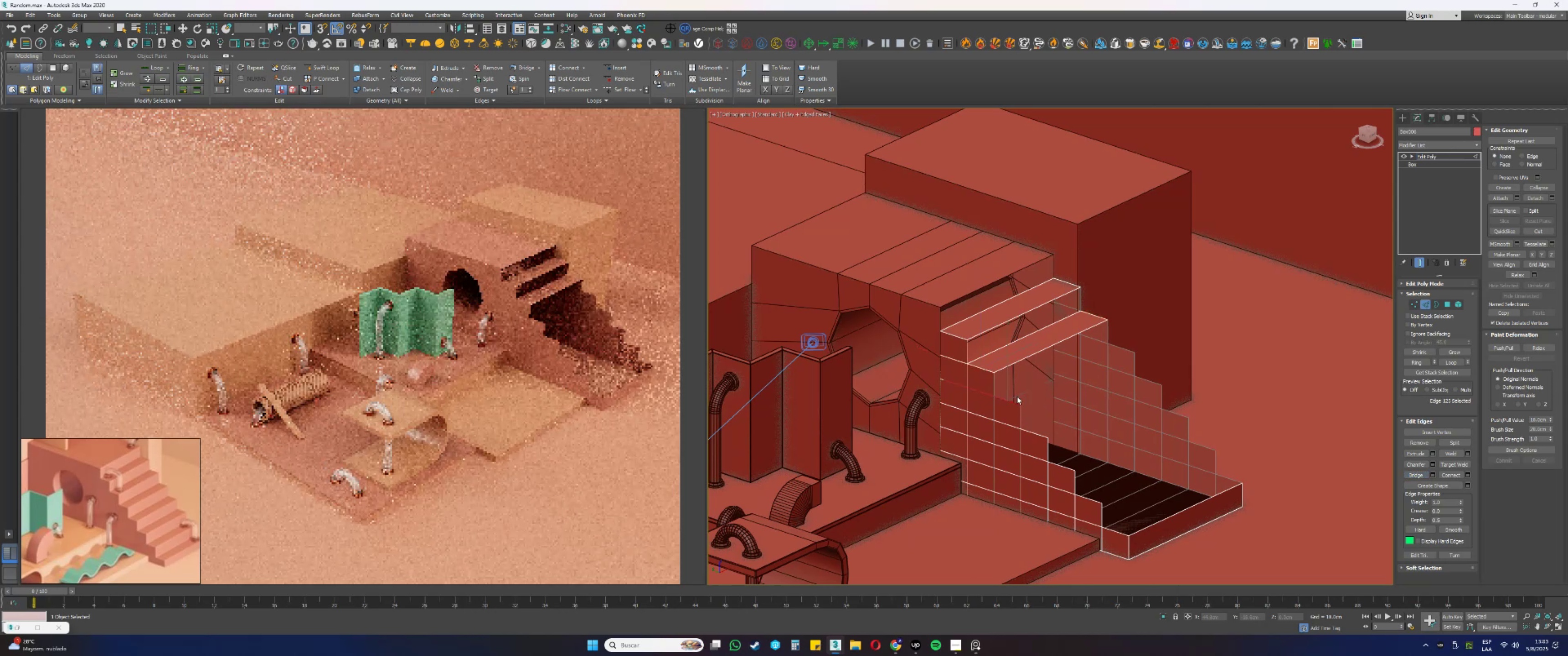 
hold_key(key=ControlLeft, duration=0.78)
left_click([1115, 345])
 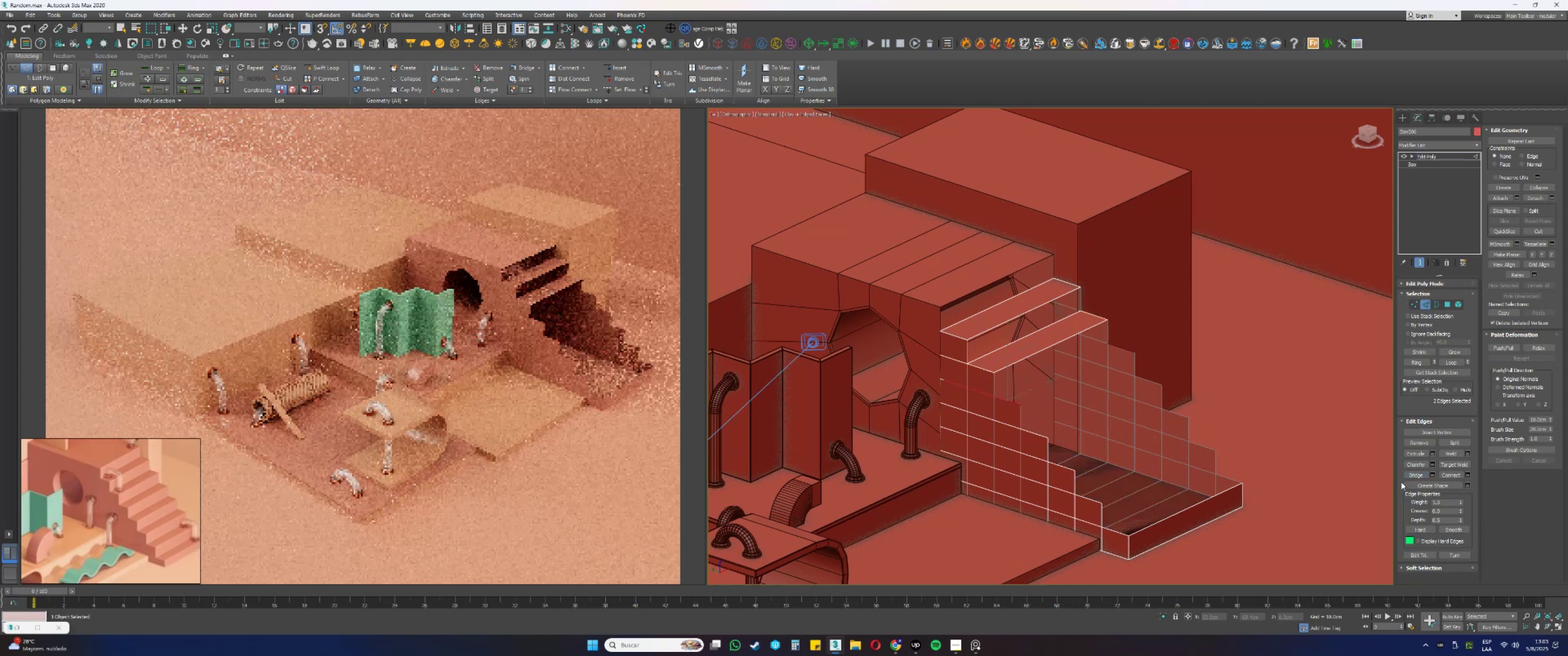 
left_click([1409, 472])
 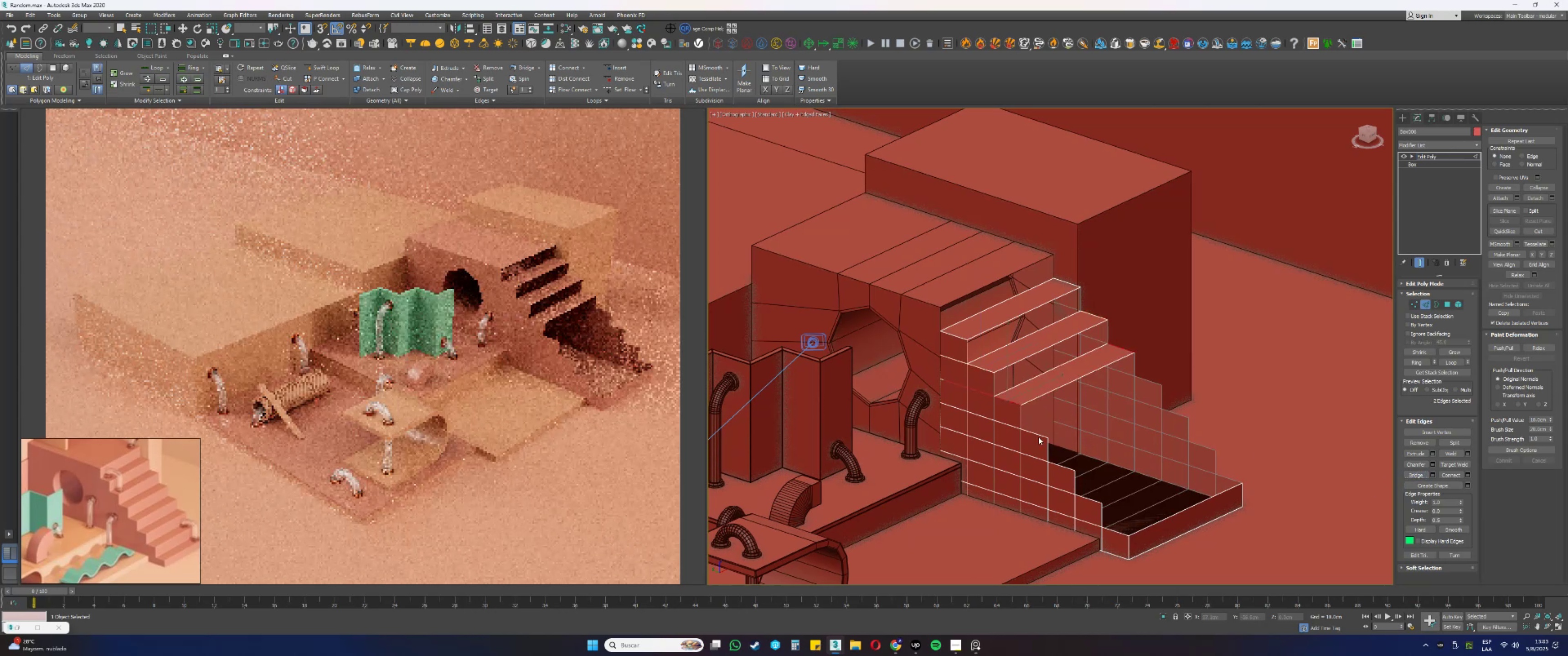 
left_click([1038, 435])
 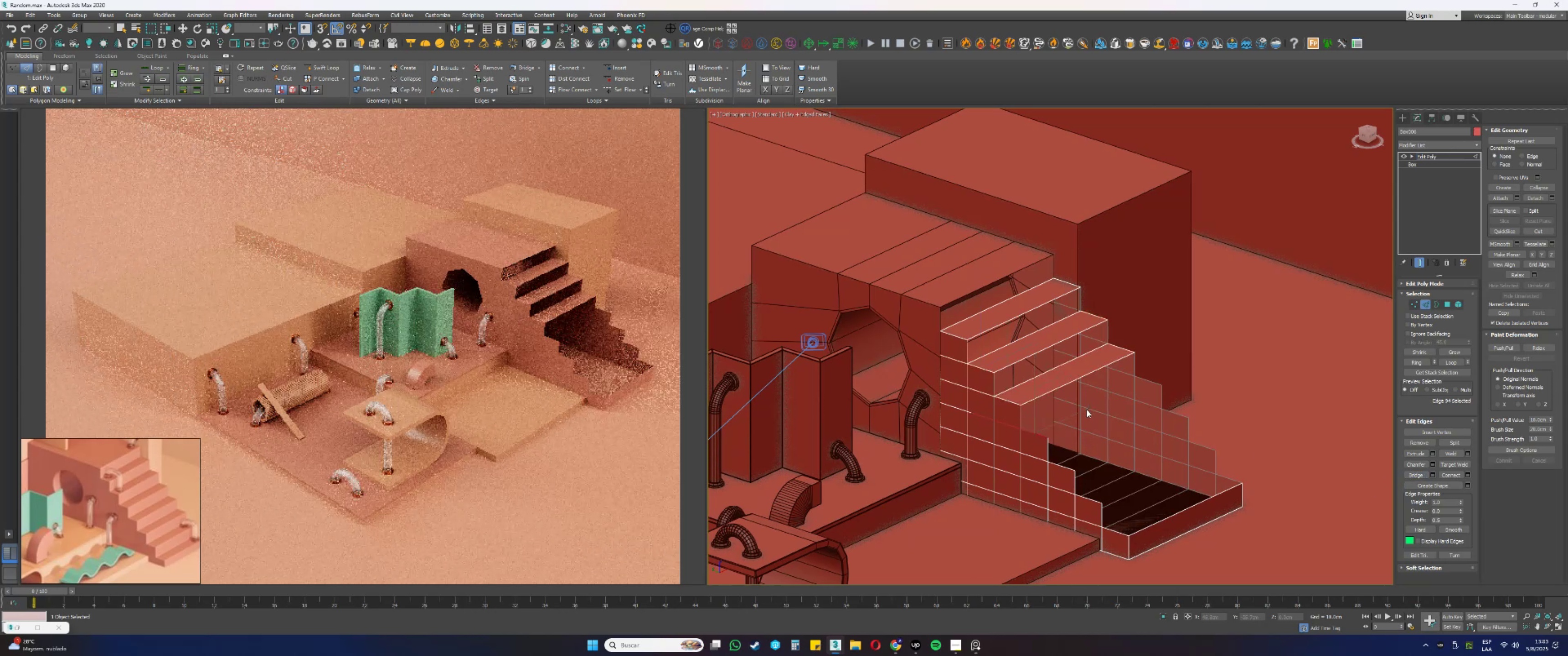 
hold_key(key=ControlLeft, duration=0.88)
left_click([1145, 378])
 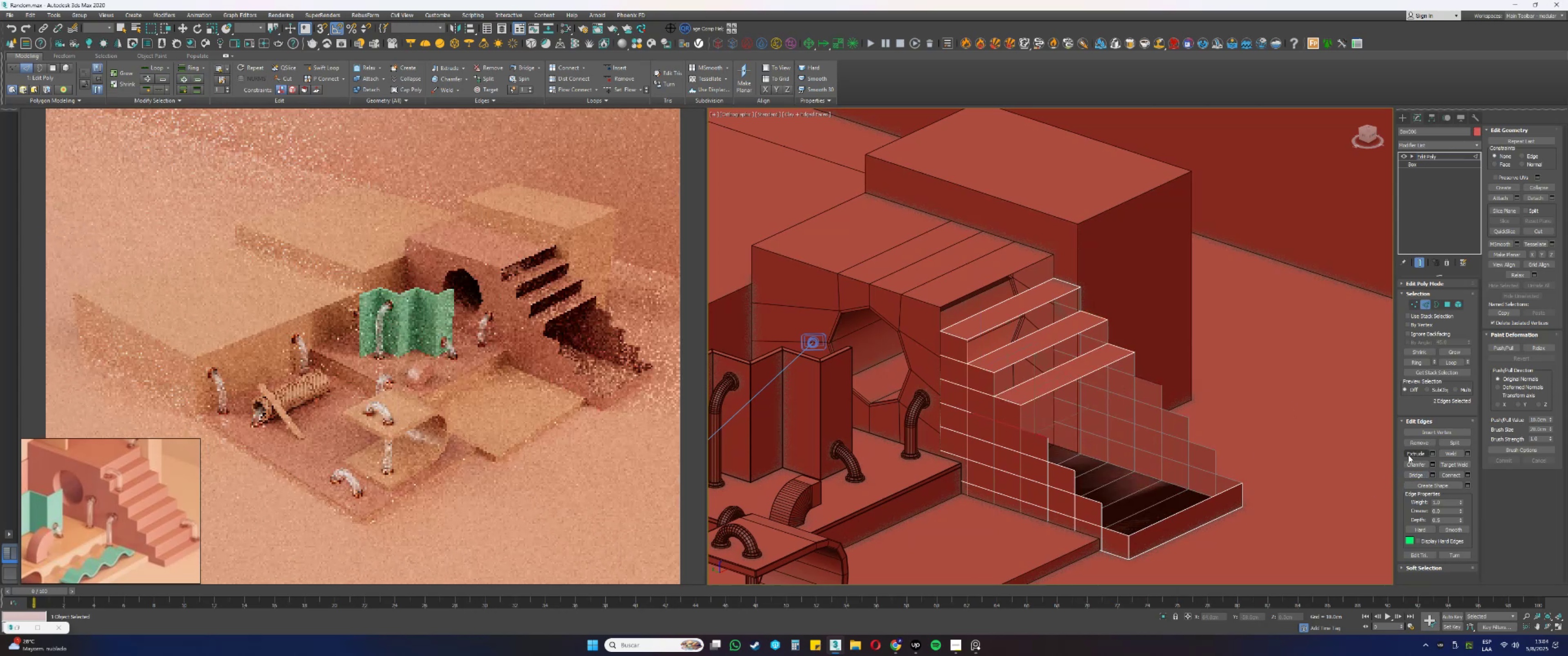 
left_click([1413, 473])
 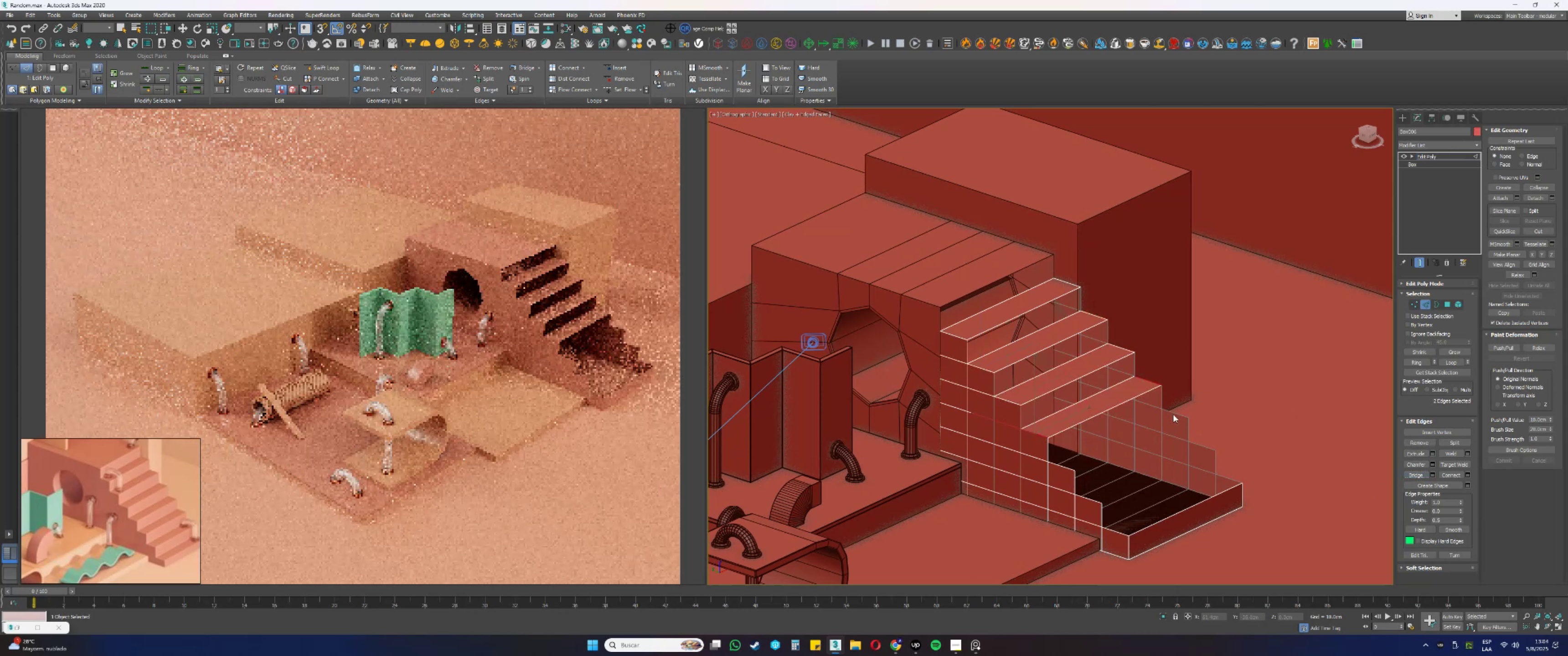 
left_click([1175, 414])
 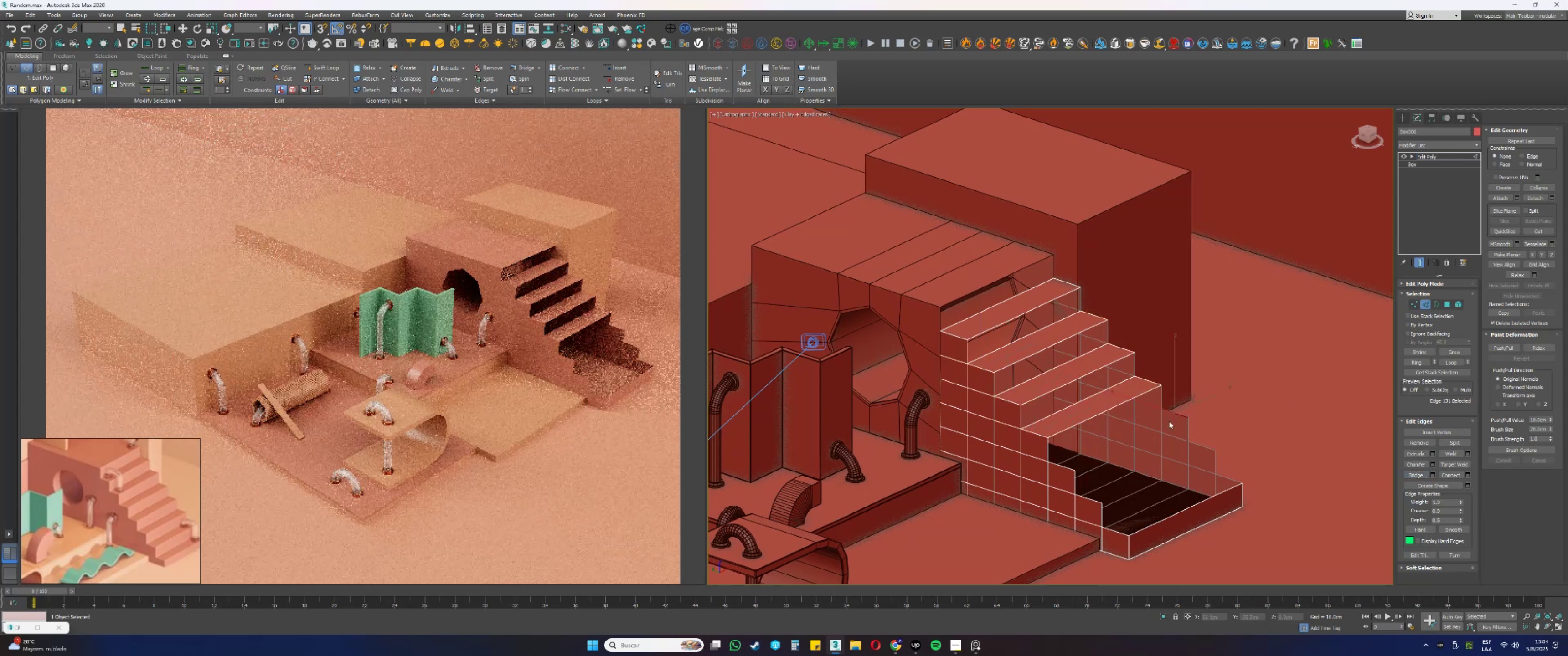 
hold_key(key=ControlLeft, duration=0.86)
left_click([1063, 466])
 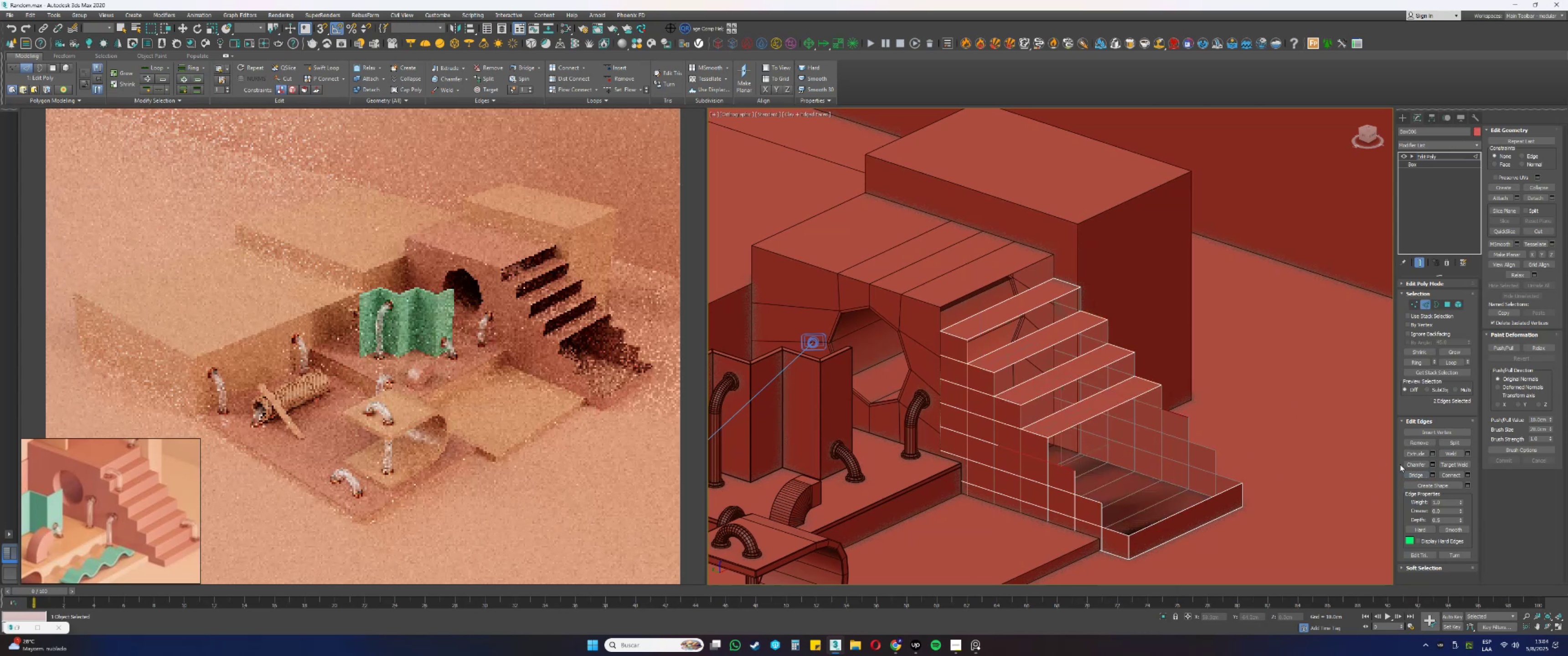 
left_click([1414, 474])
 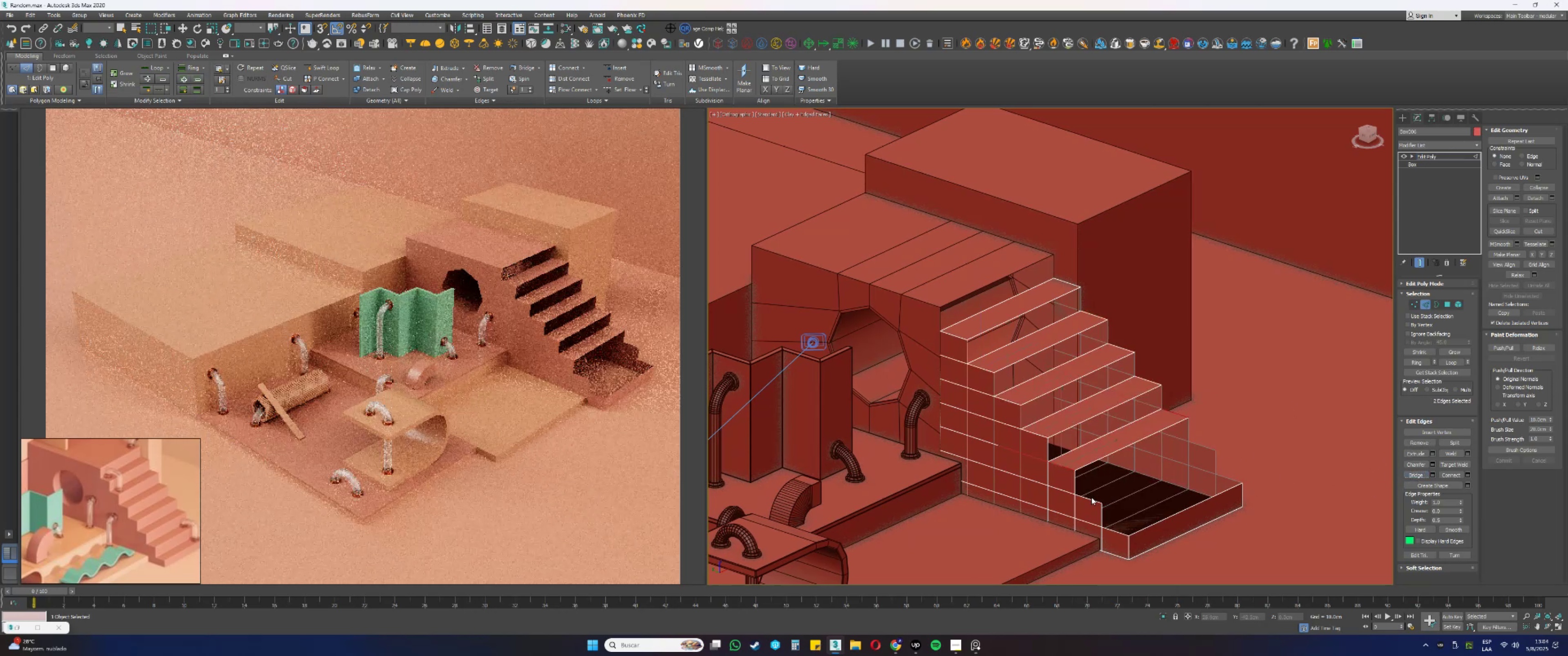 
left_click([1088, 498])
 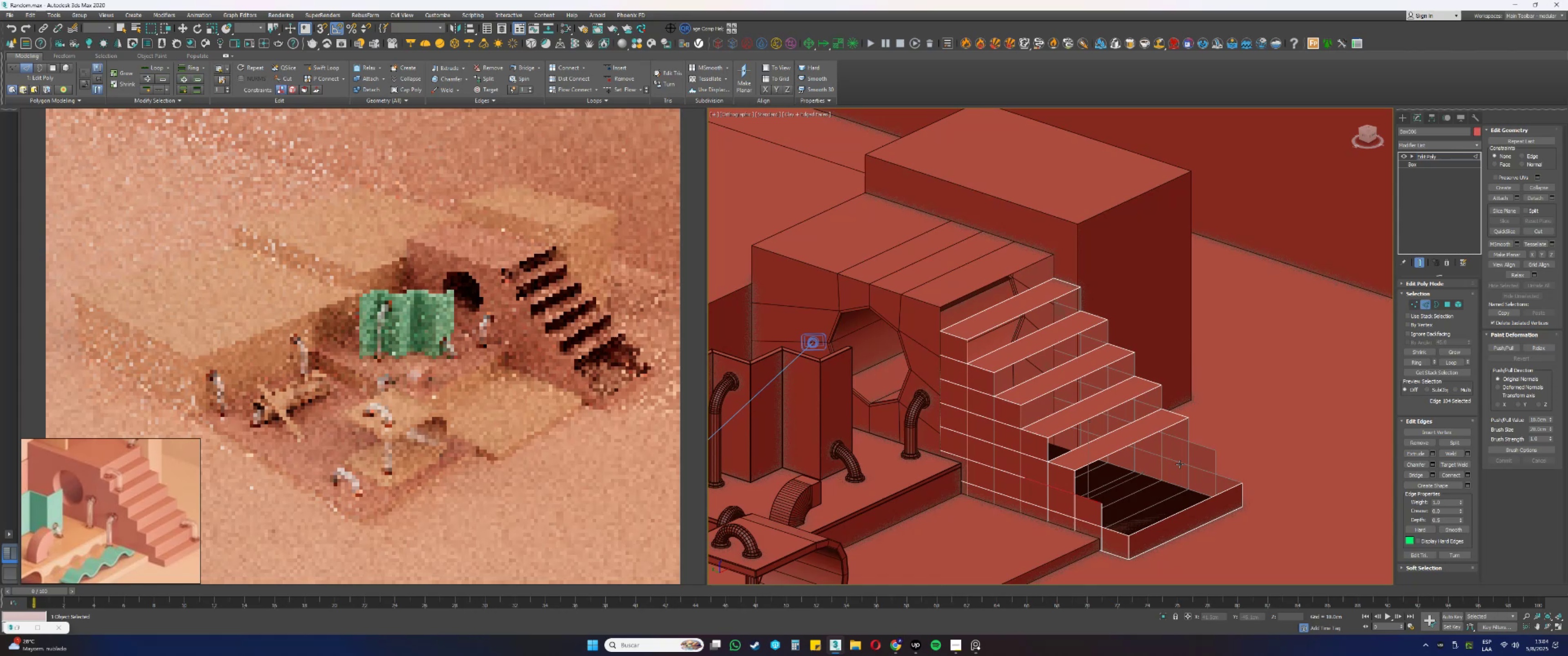 
hold_key(key=ControlLeft, duration=0.56)
left_click([1207, 447])
 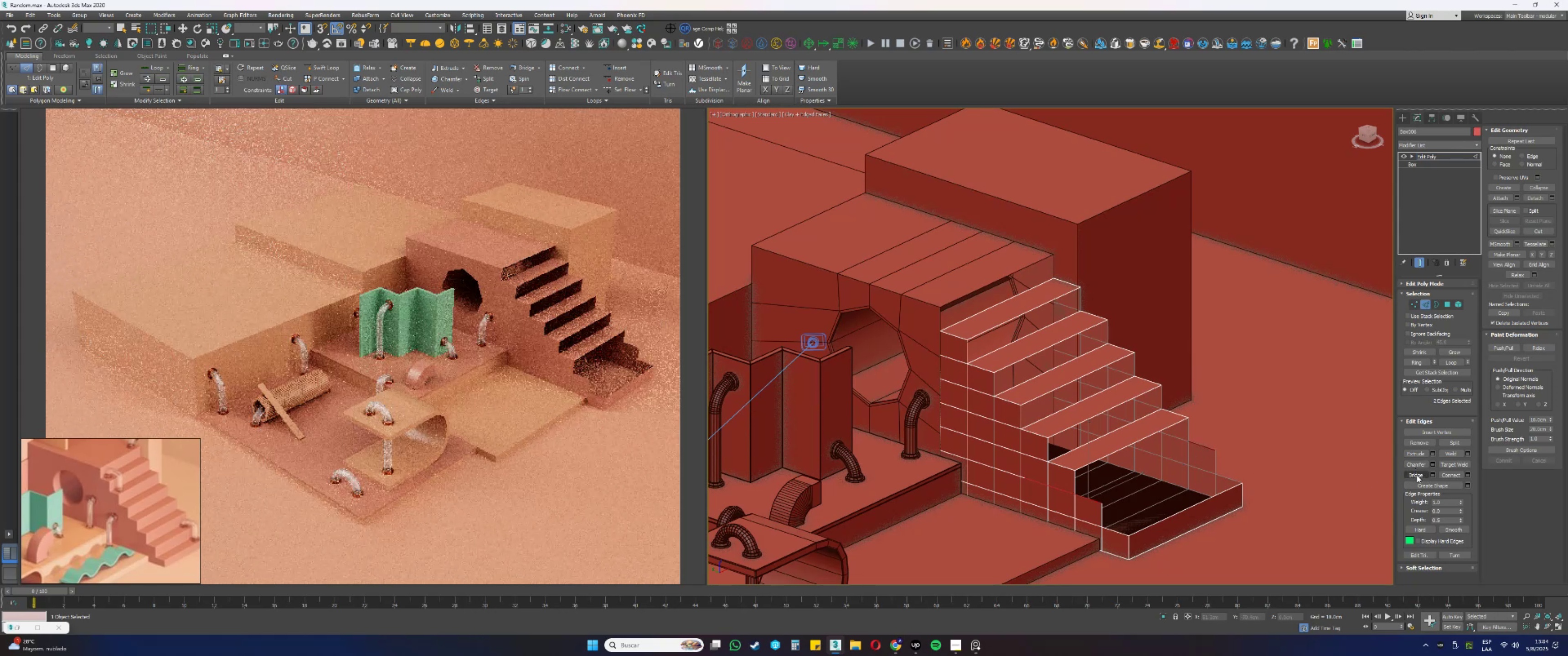 
left_click([1417, 475])
 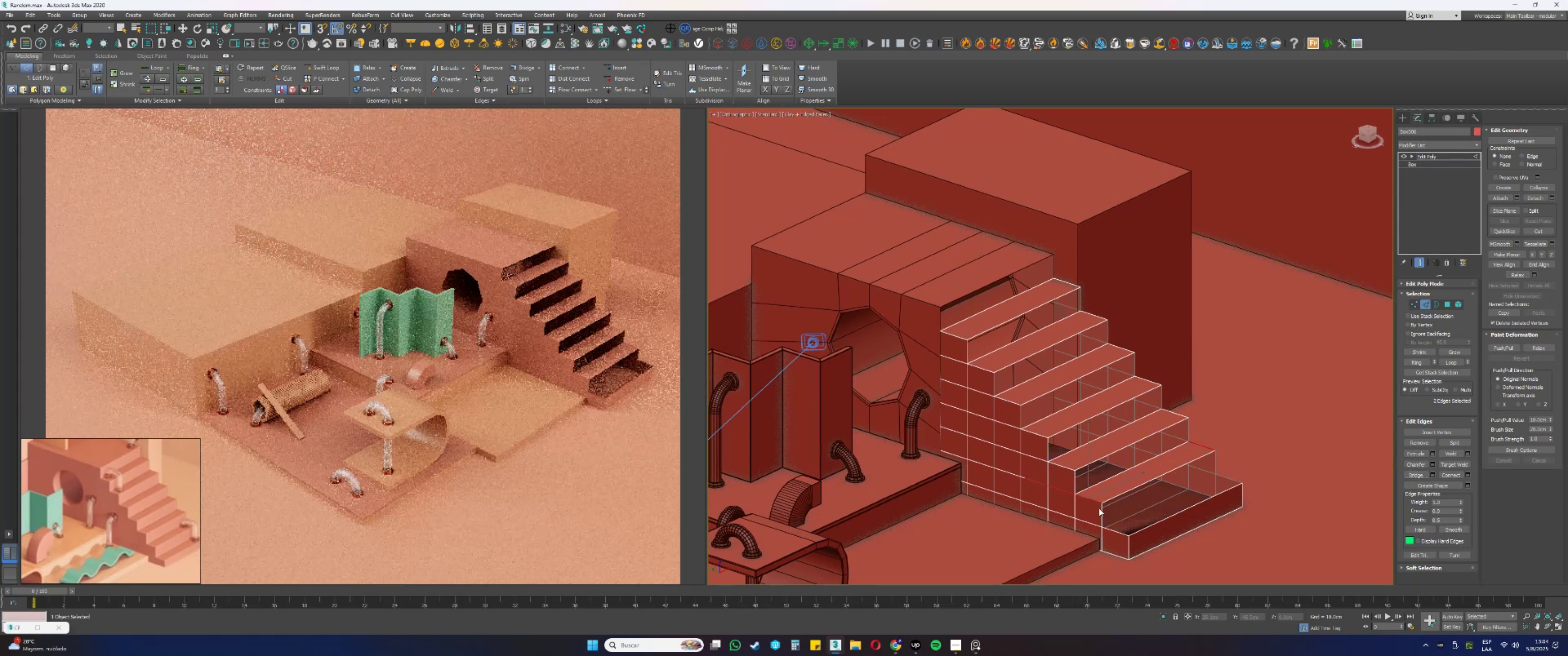 
left_click([1118, 533])
 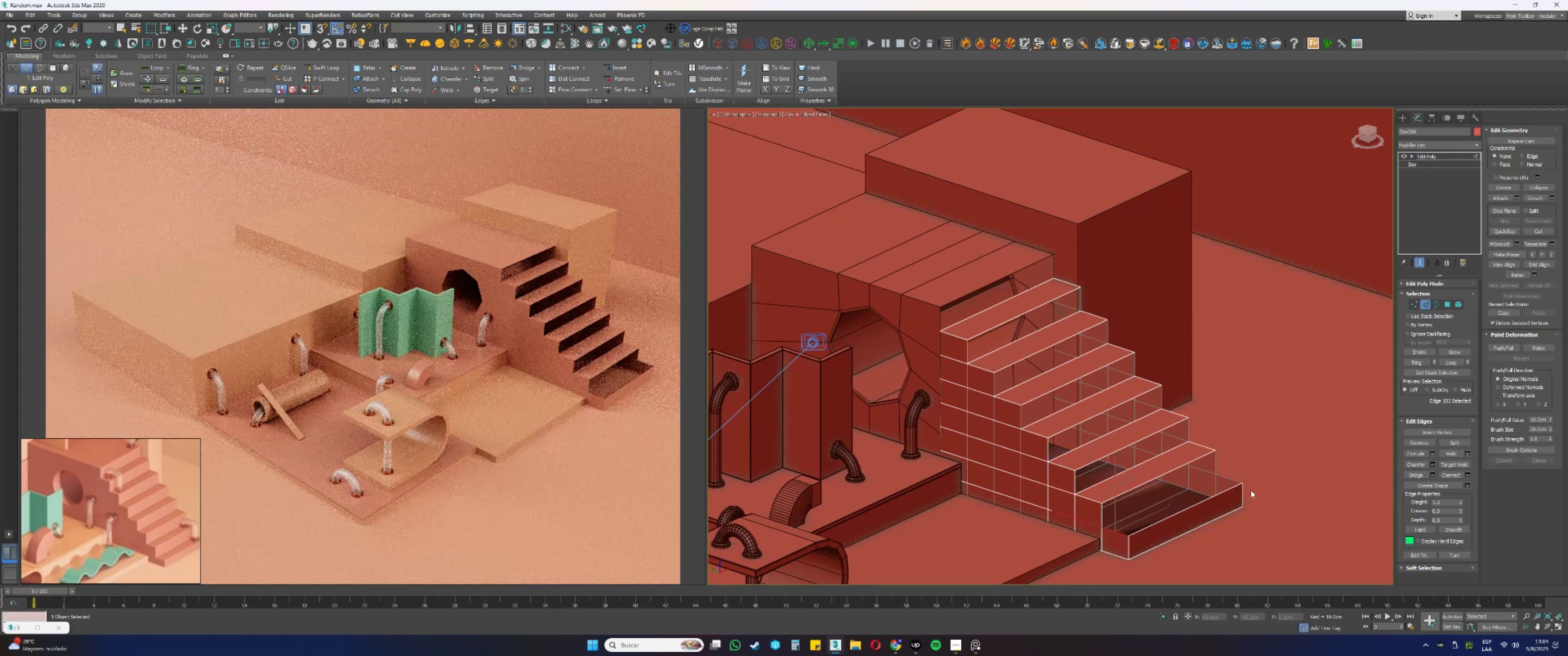 
hold_key(key=ControlLeft, duration=0.52)
left_click([1231, 479])
 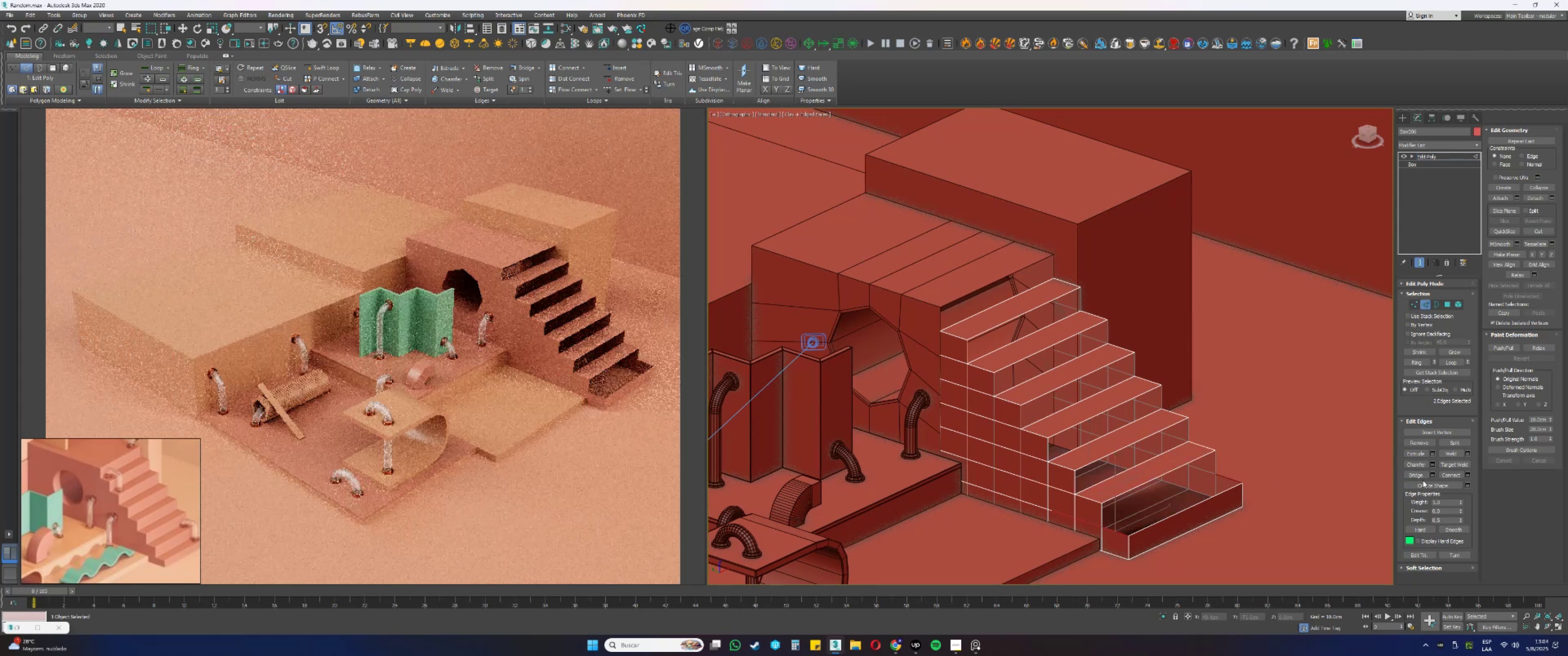 
left_click([1418, 477])
 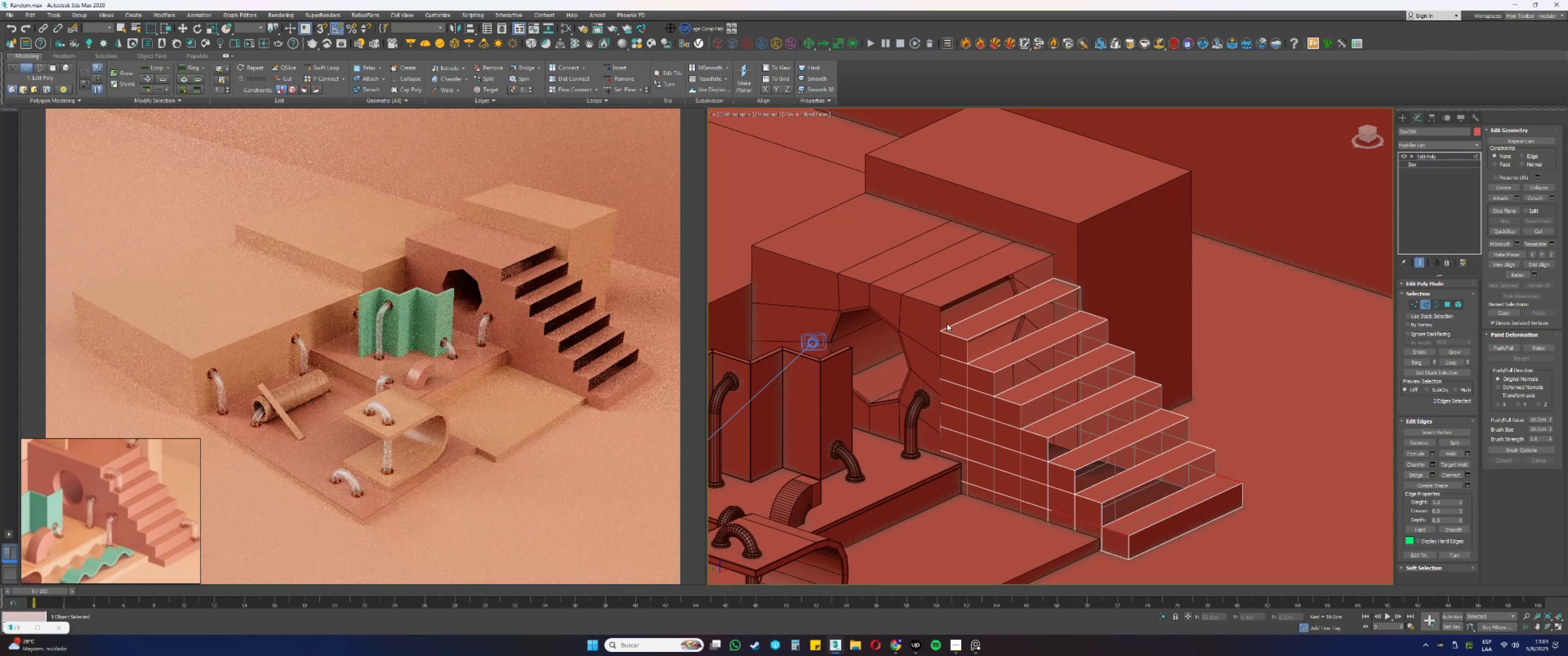 
key(3)
 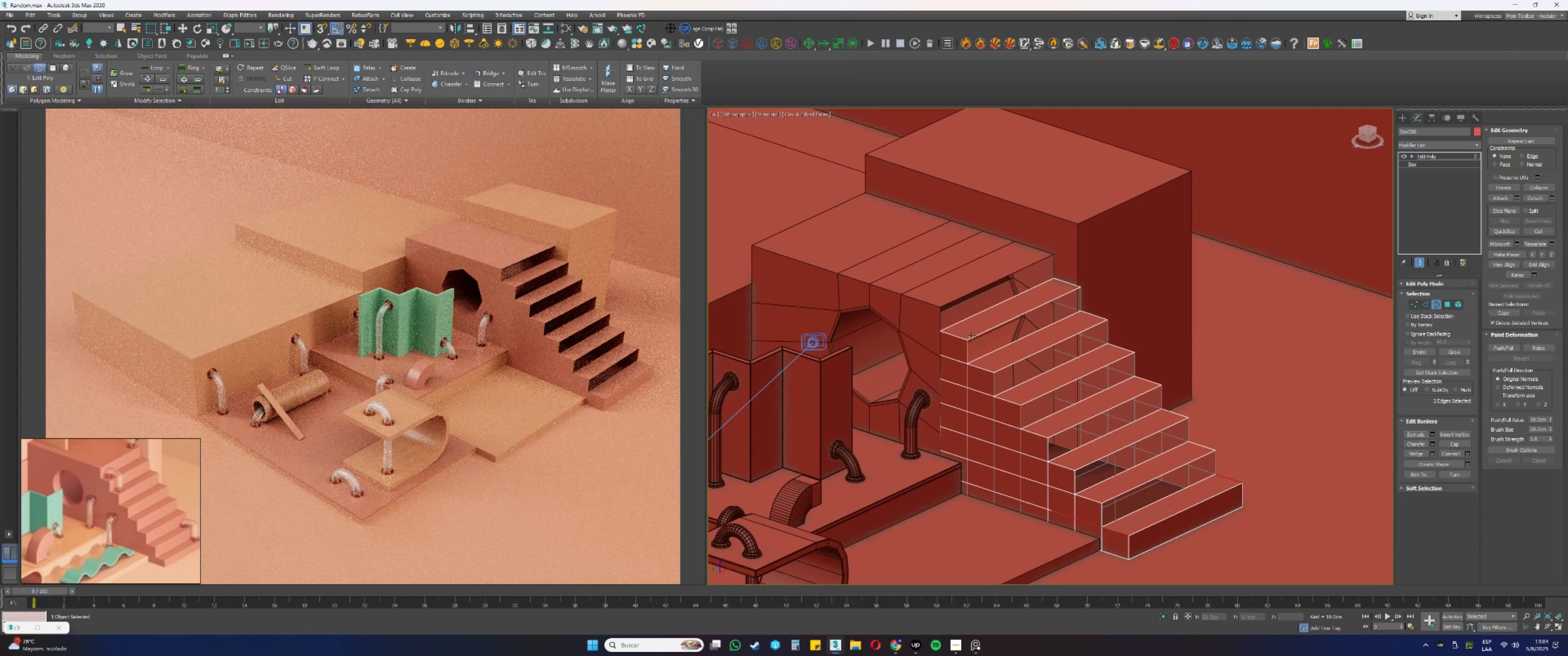 
left_click([972, 336])
 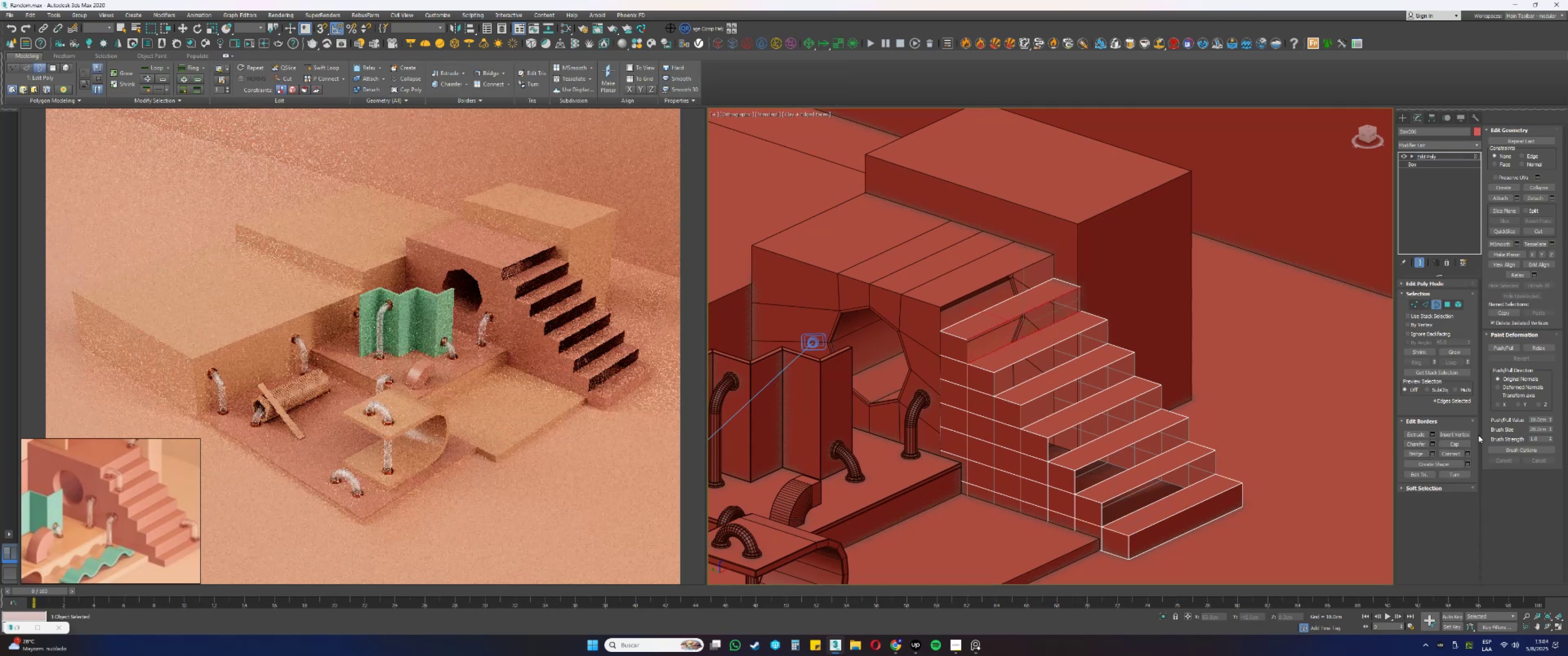 
left_click([1454, 444])
 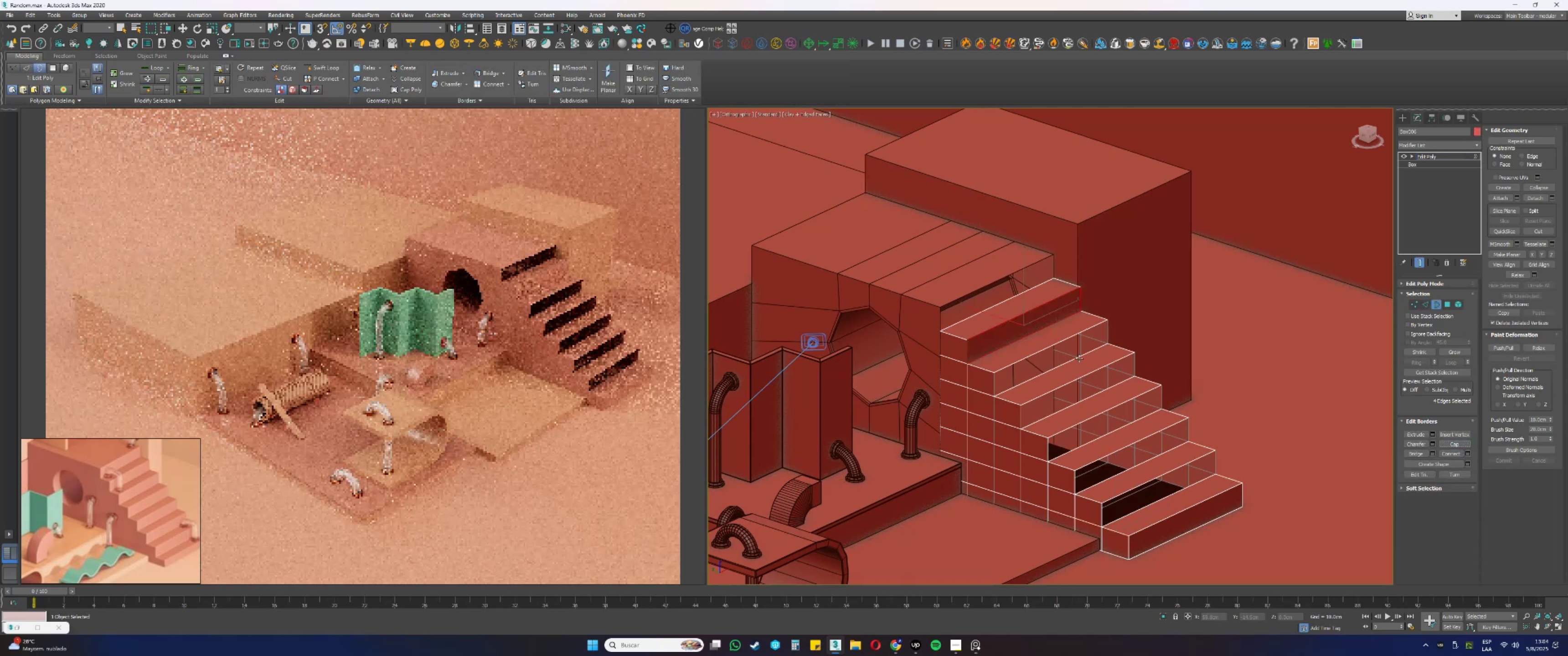 
left_click([1078, 358])
 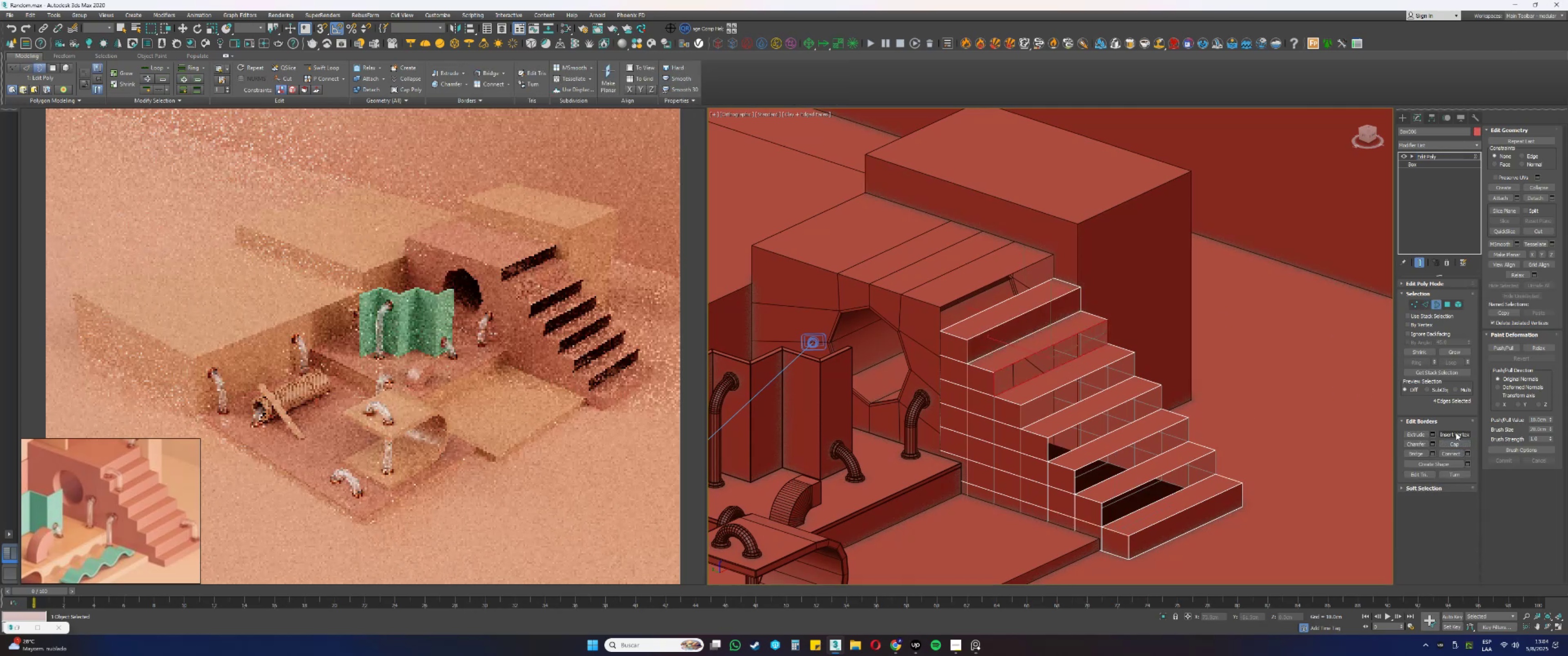 
left_click([1455, 442])
 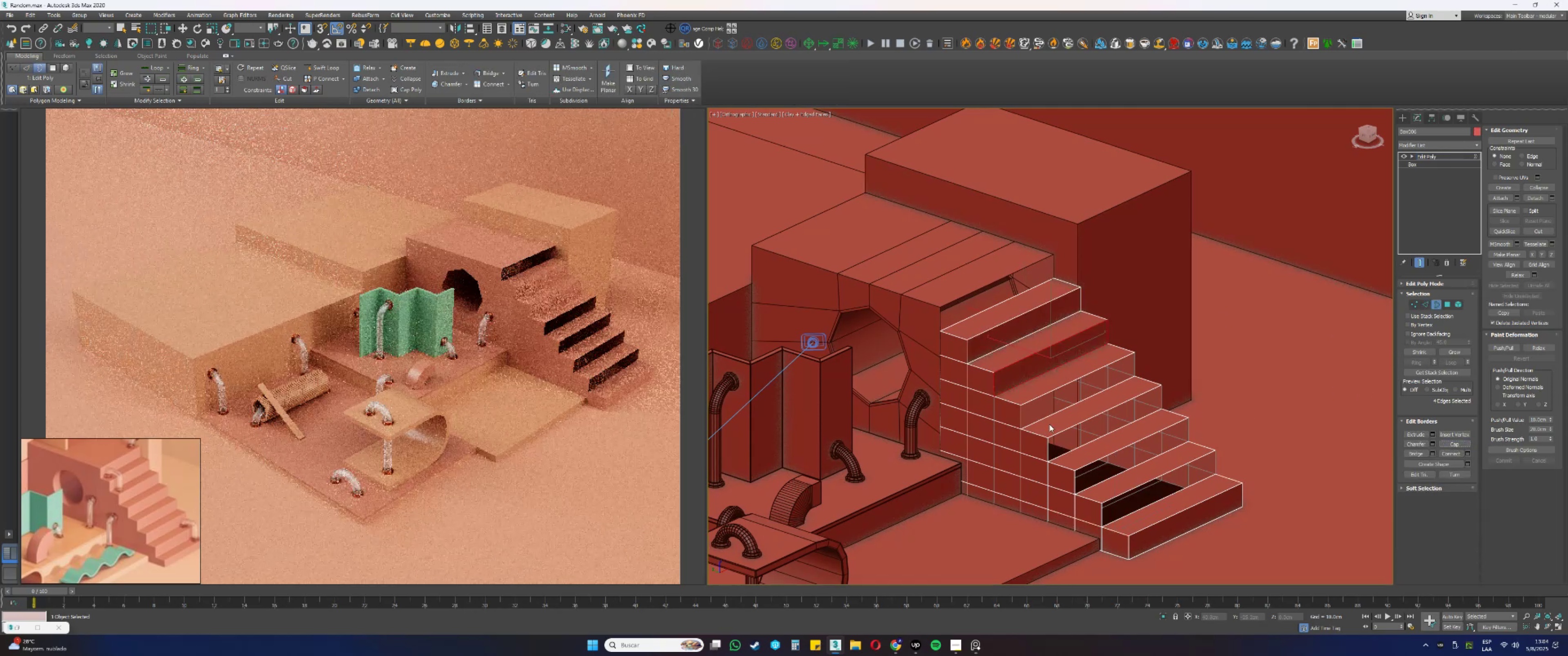 
left_click([1051, 412])
 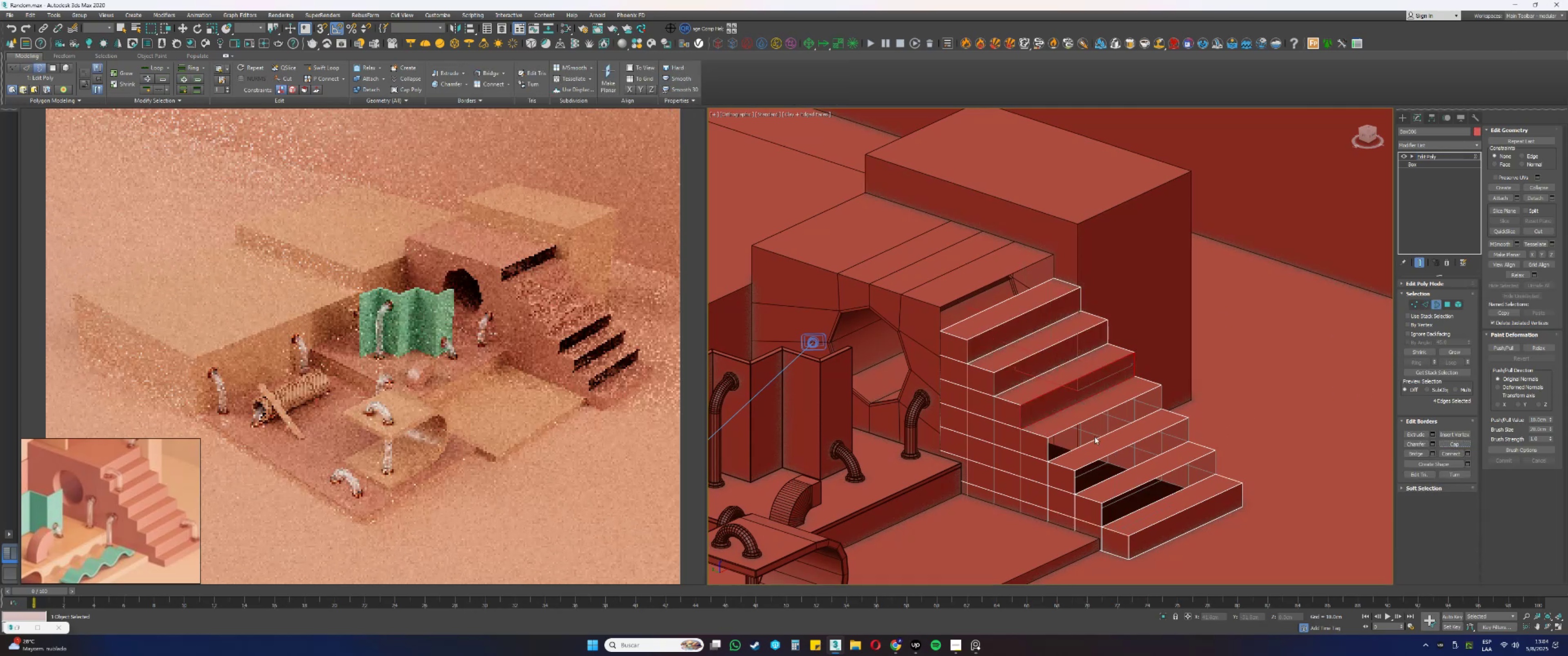 
left_click([1089, 441])
 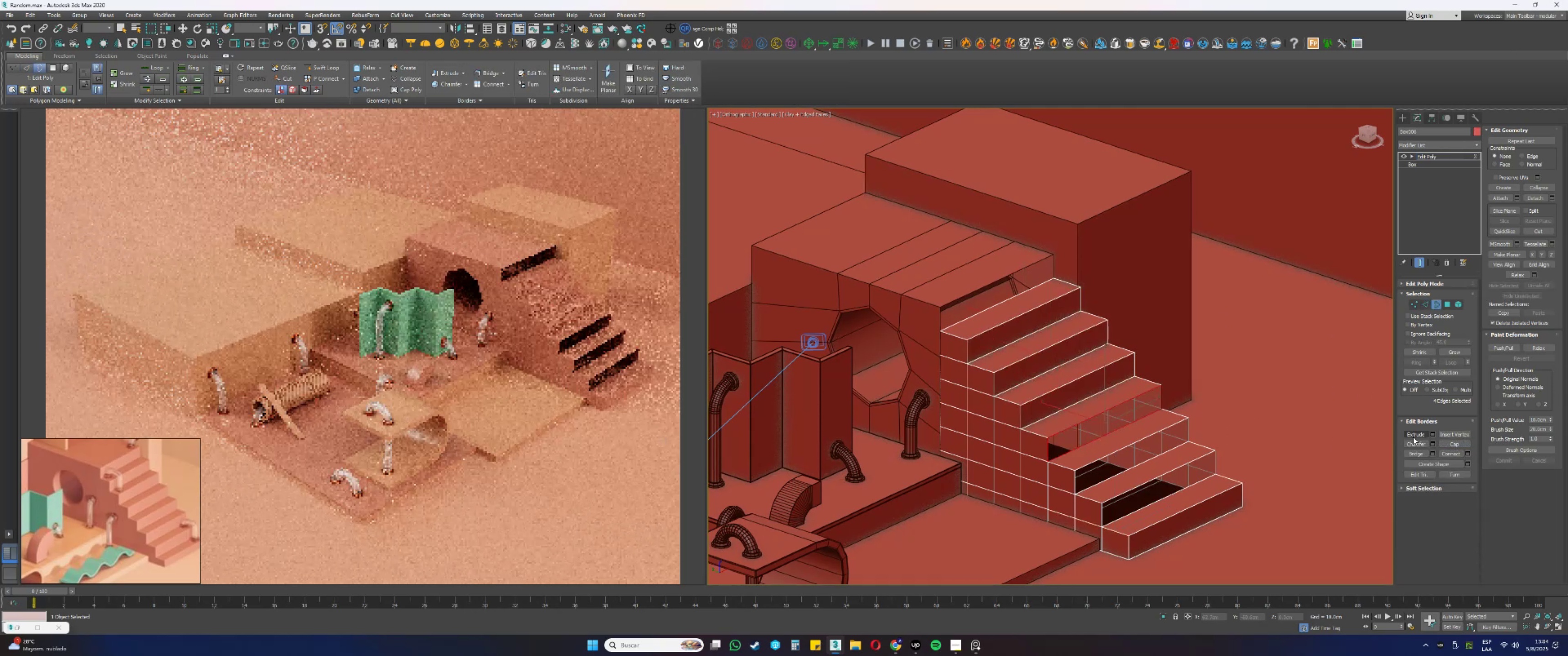 
left_click([1449, 441])
 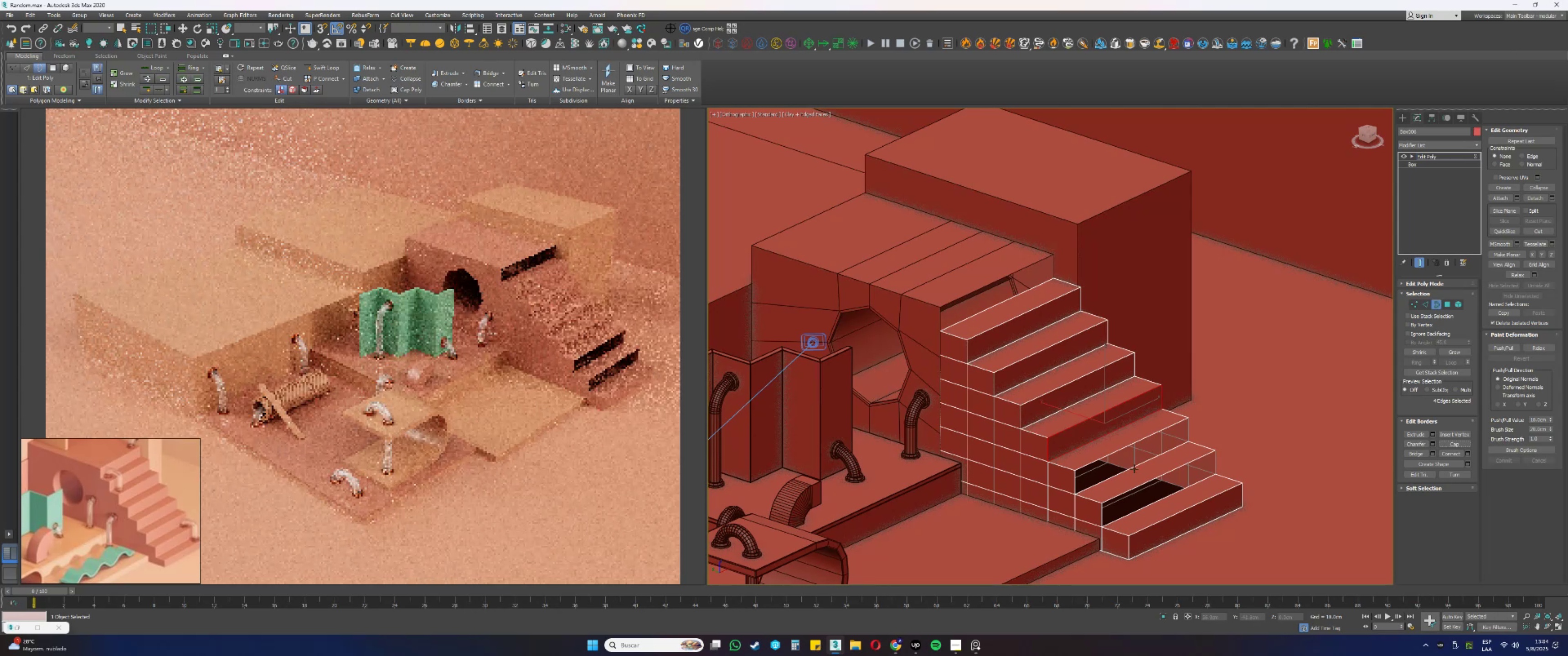 
left_click([1133, 466])
 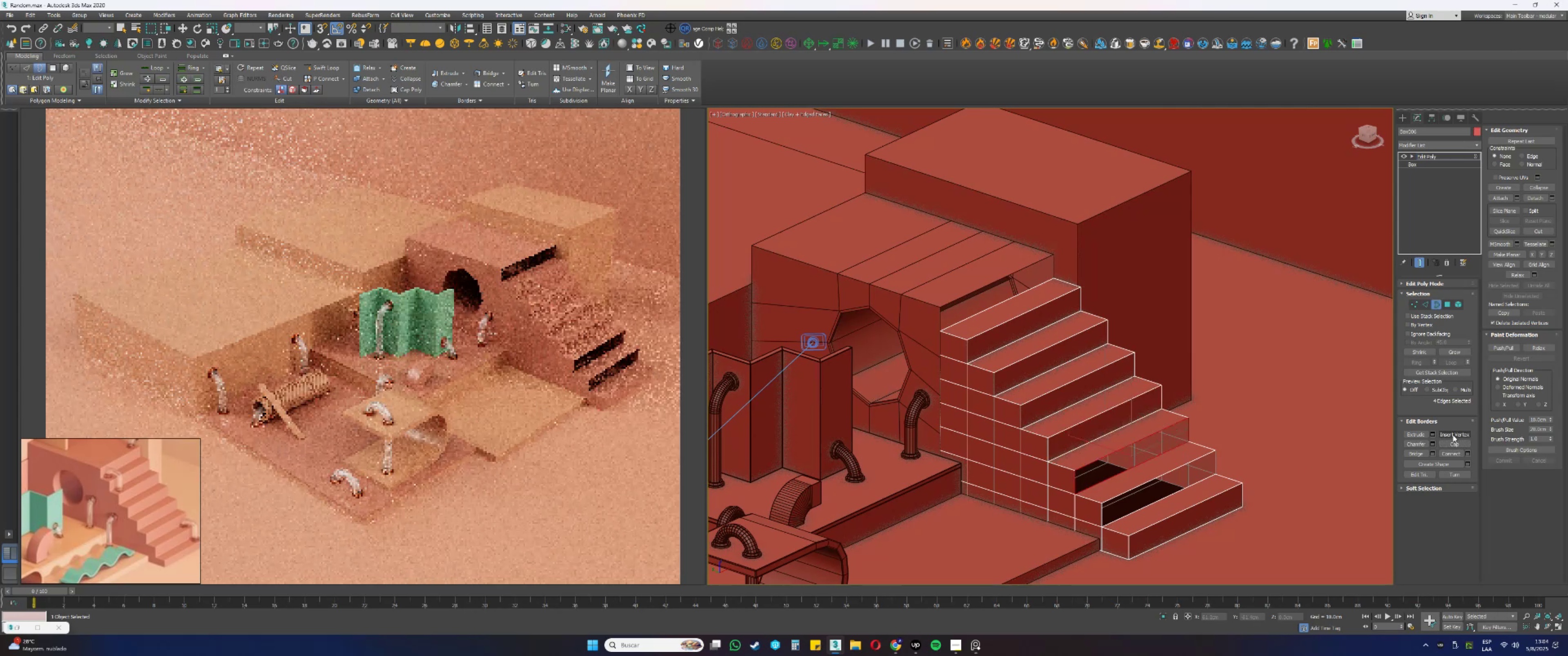 
left_click([1454, 441])
 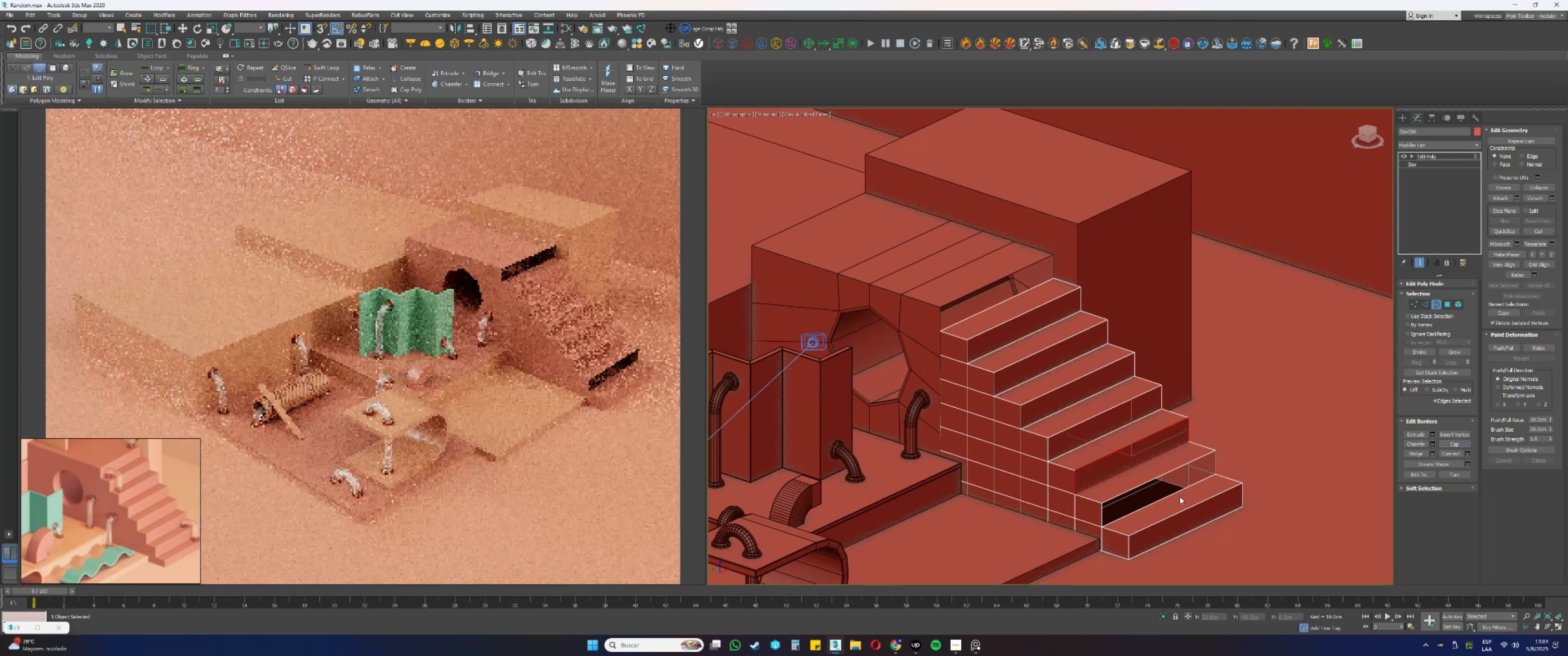 
left_click([1176, 493])
 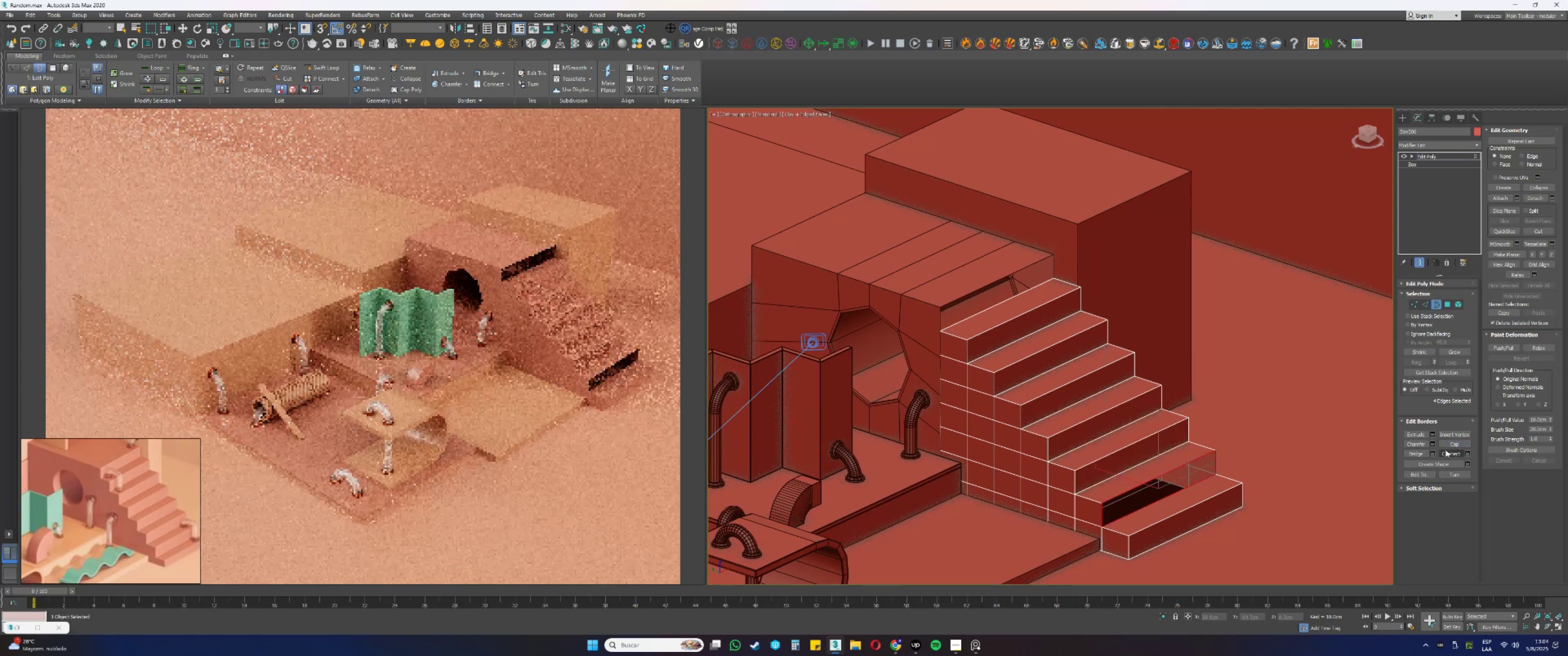 
left_click([1451, 444])
 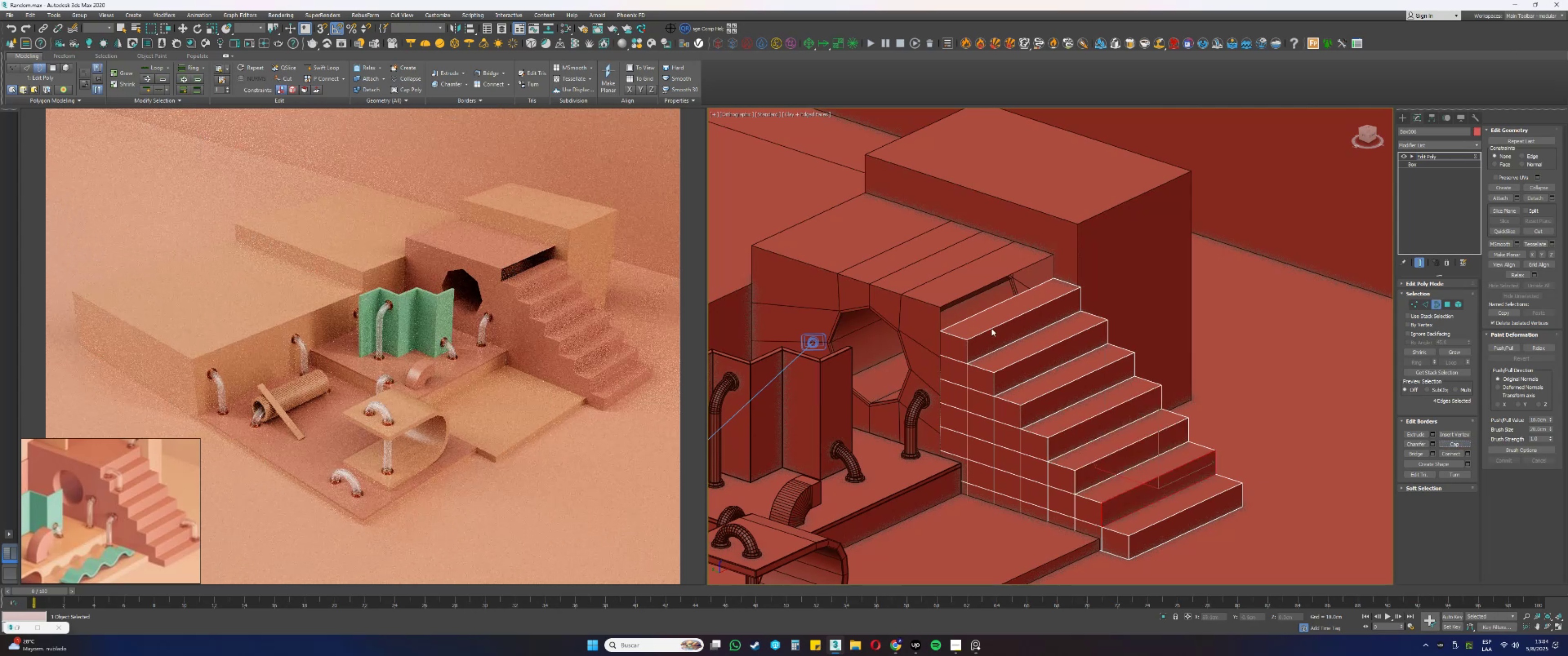 
wait(8.93)
 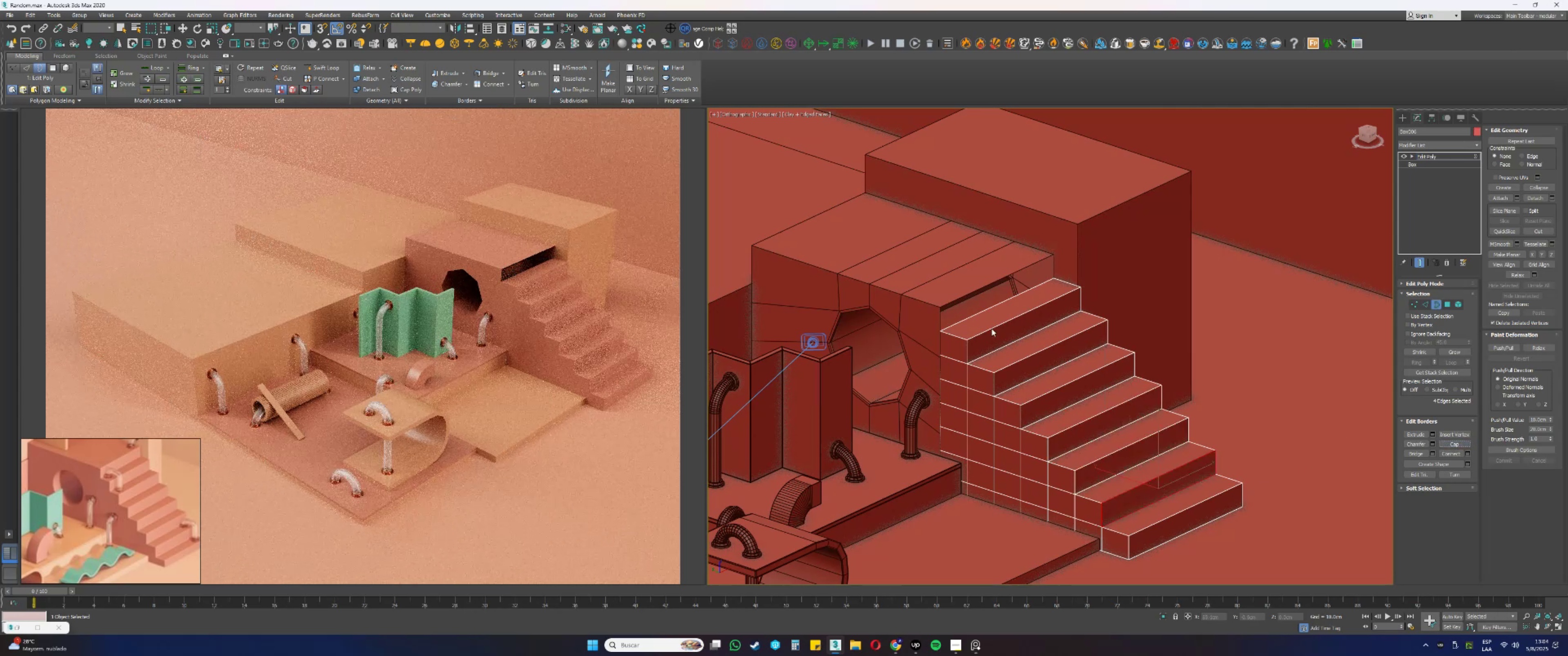 
key(3)
 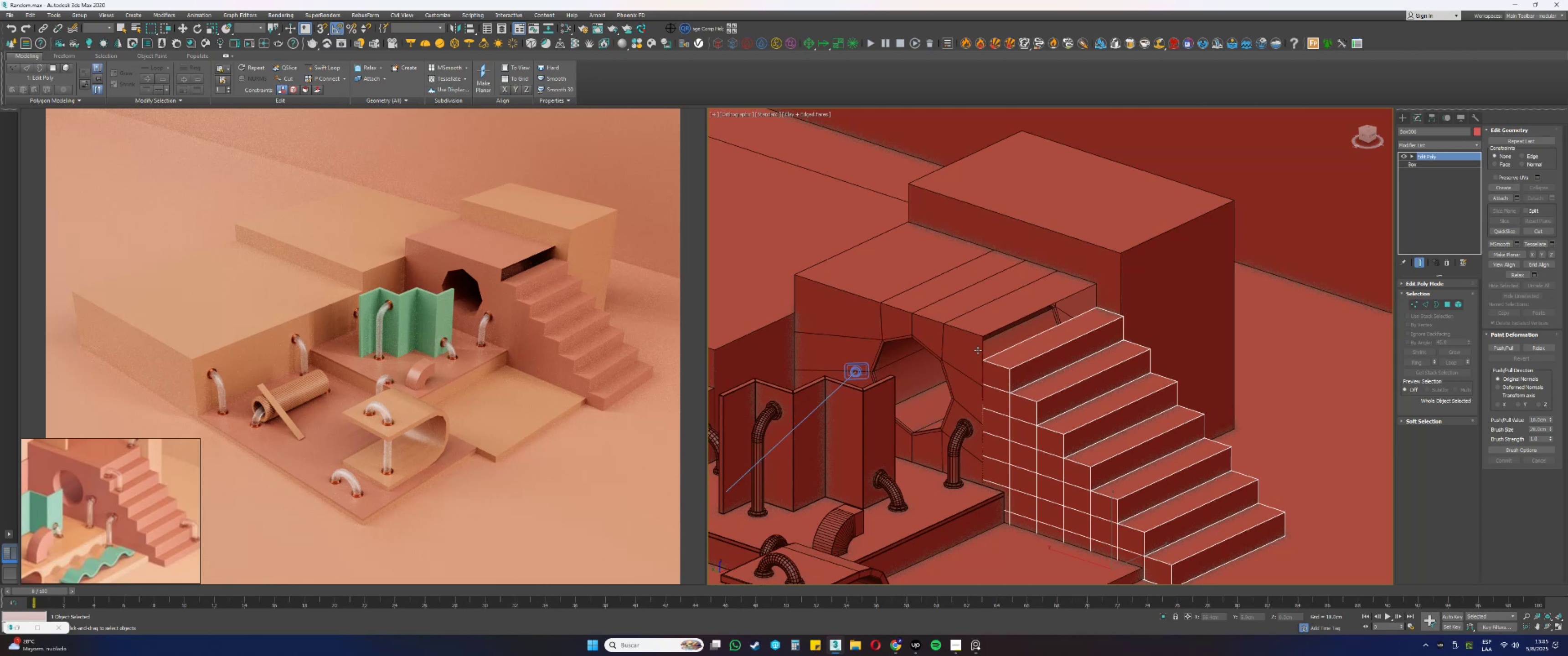 
wait(27.97)
 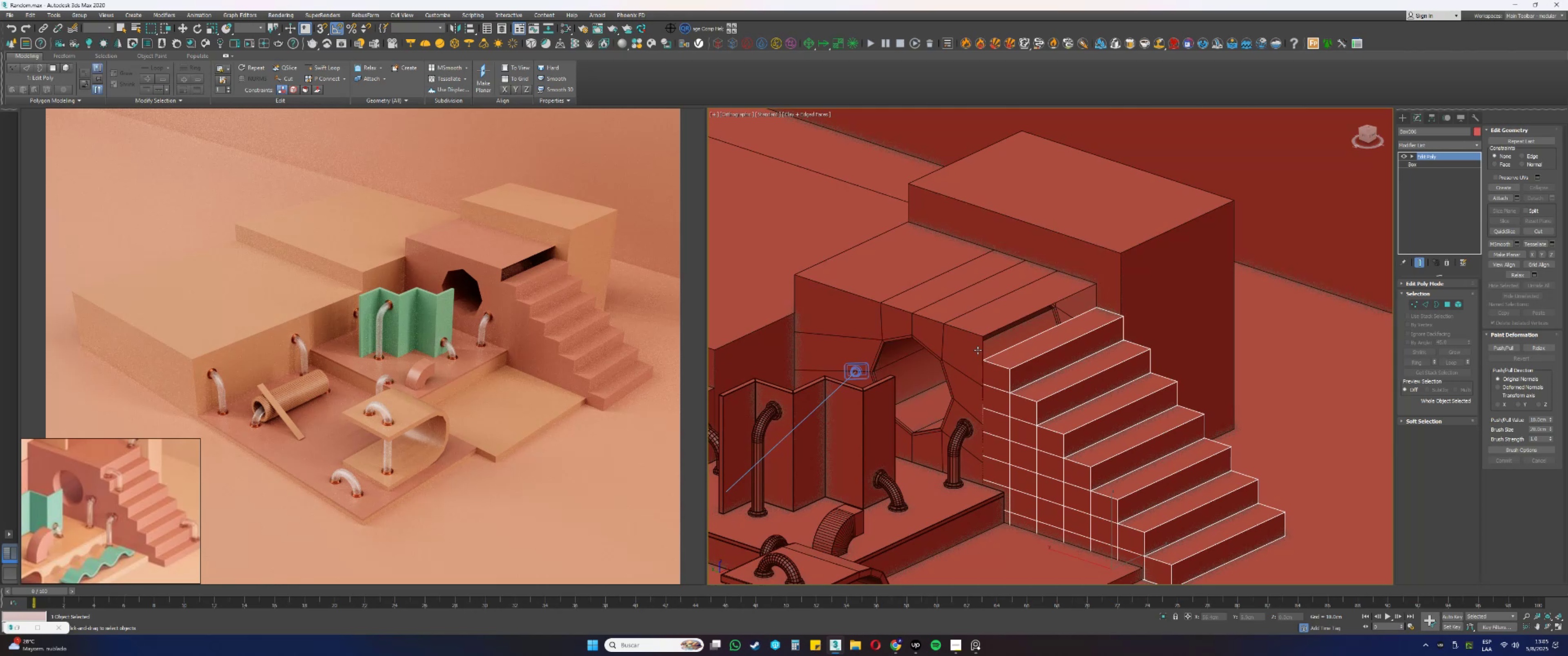 
left_click([800, 646])
 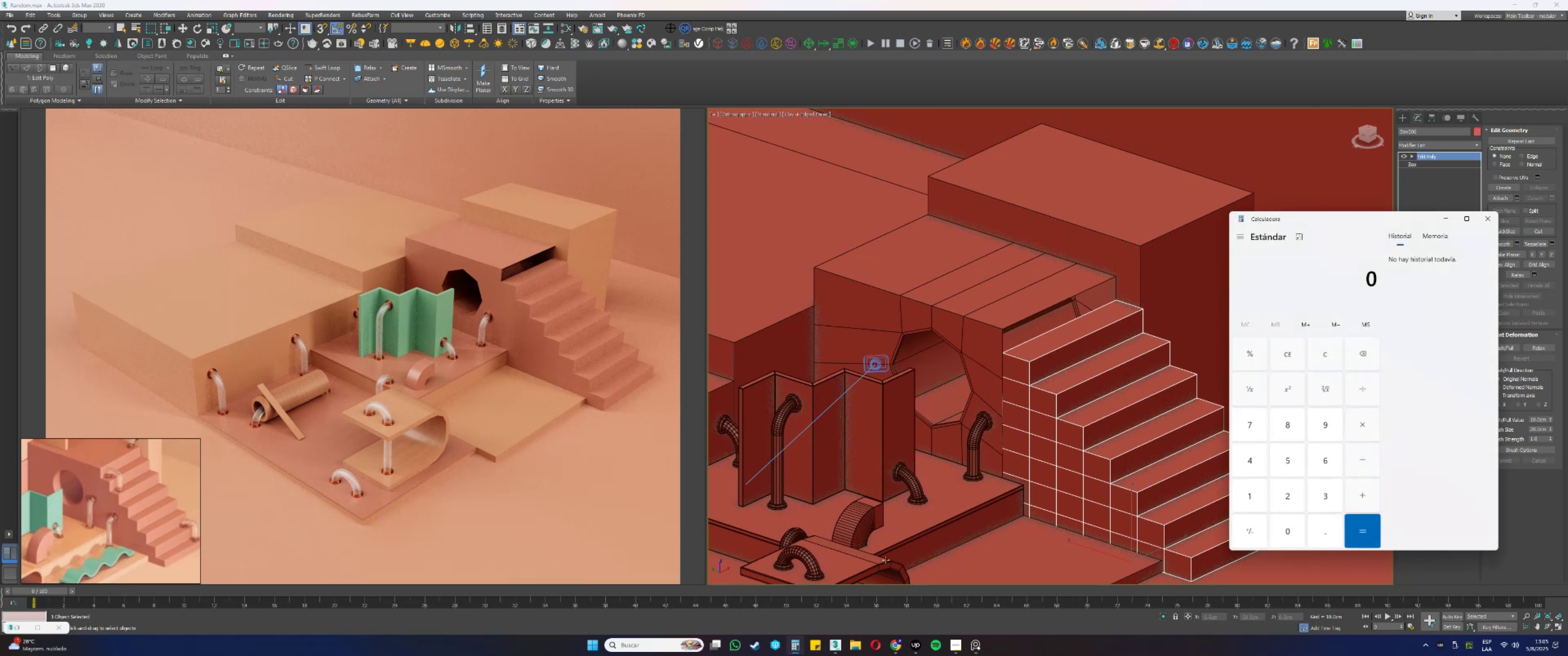 
key(Numpad5)
 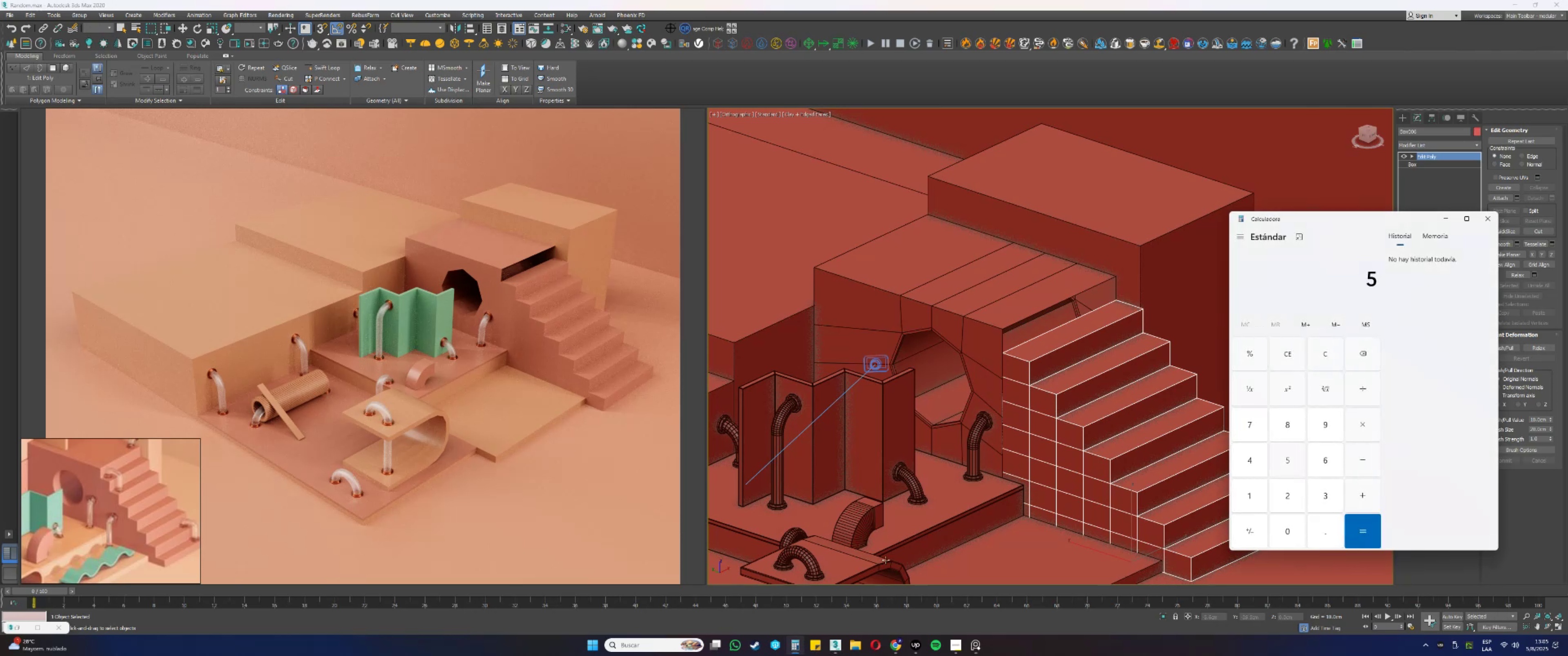 
key(Numpad5)
 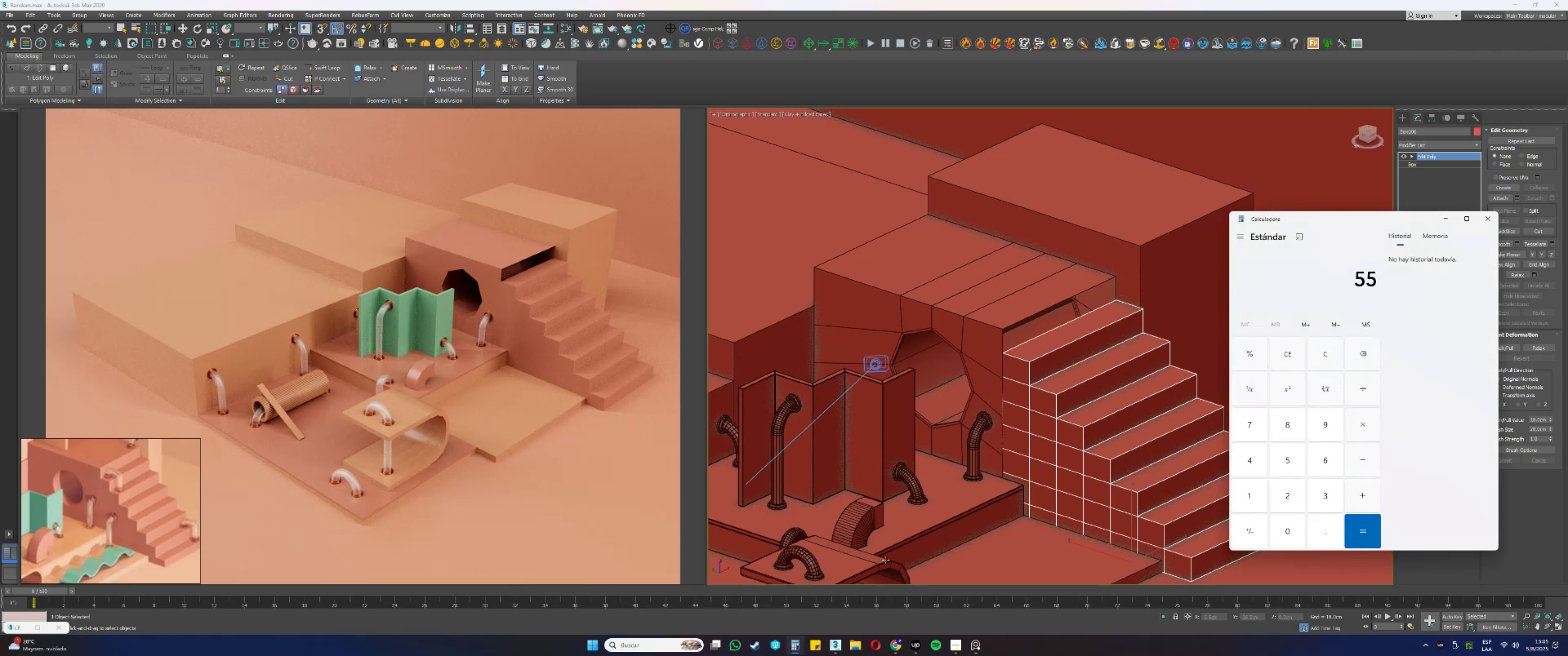 
key(Numpad2)
 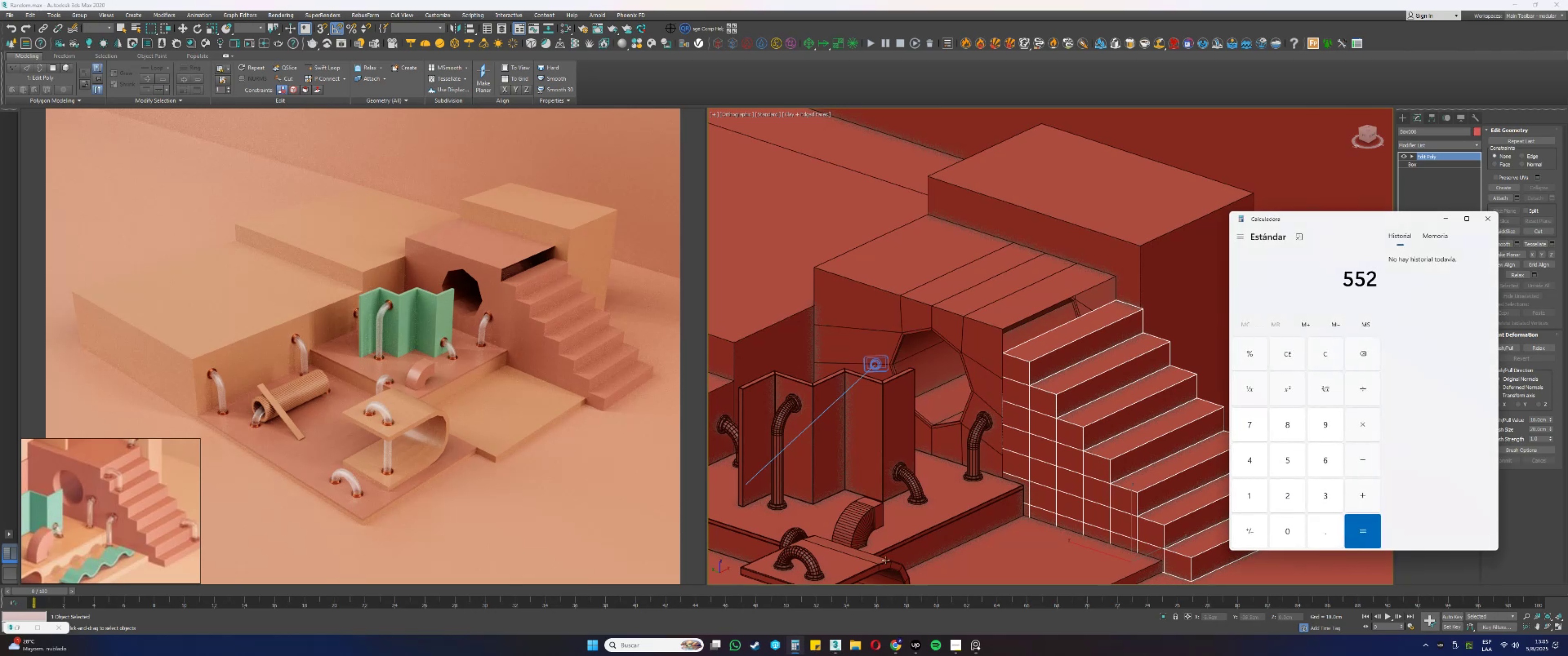 
key(NumpadDivide)
 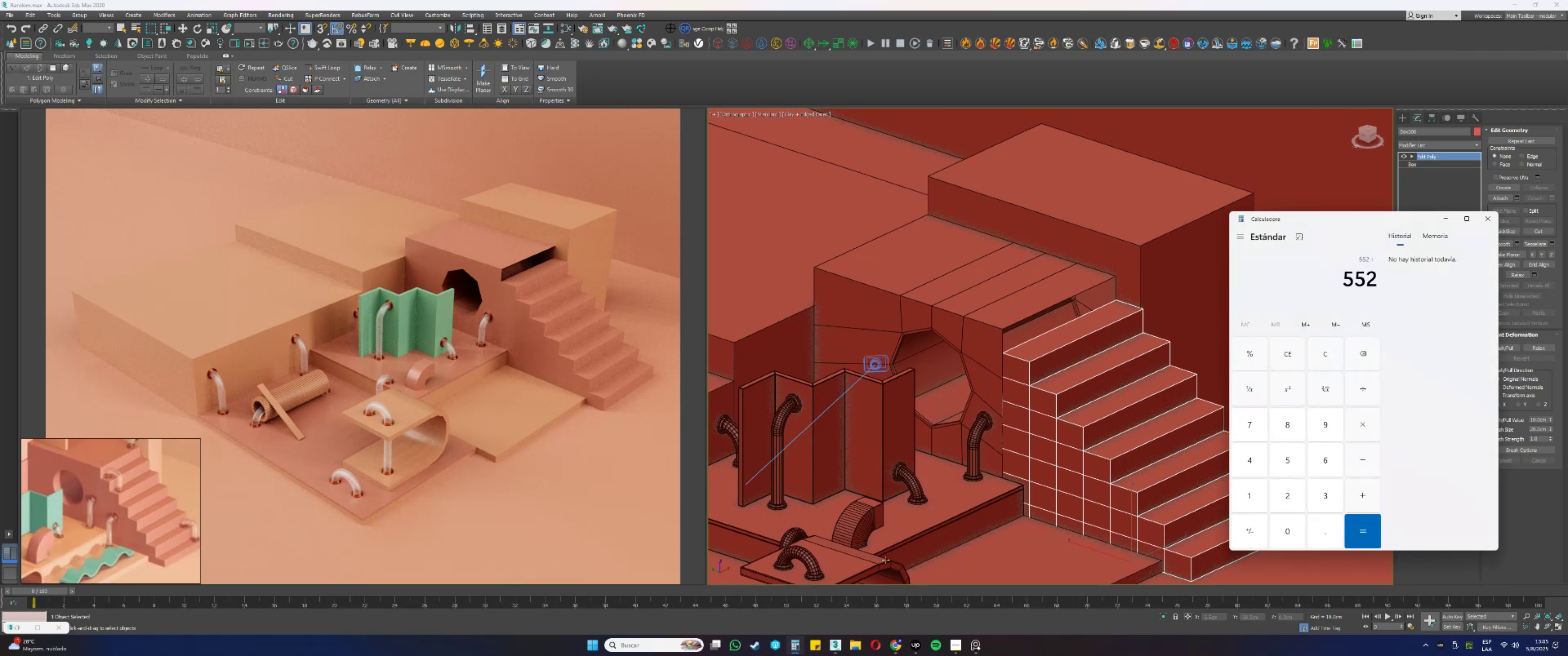 
key(Numpad8)
 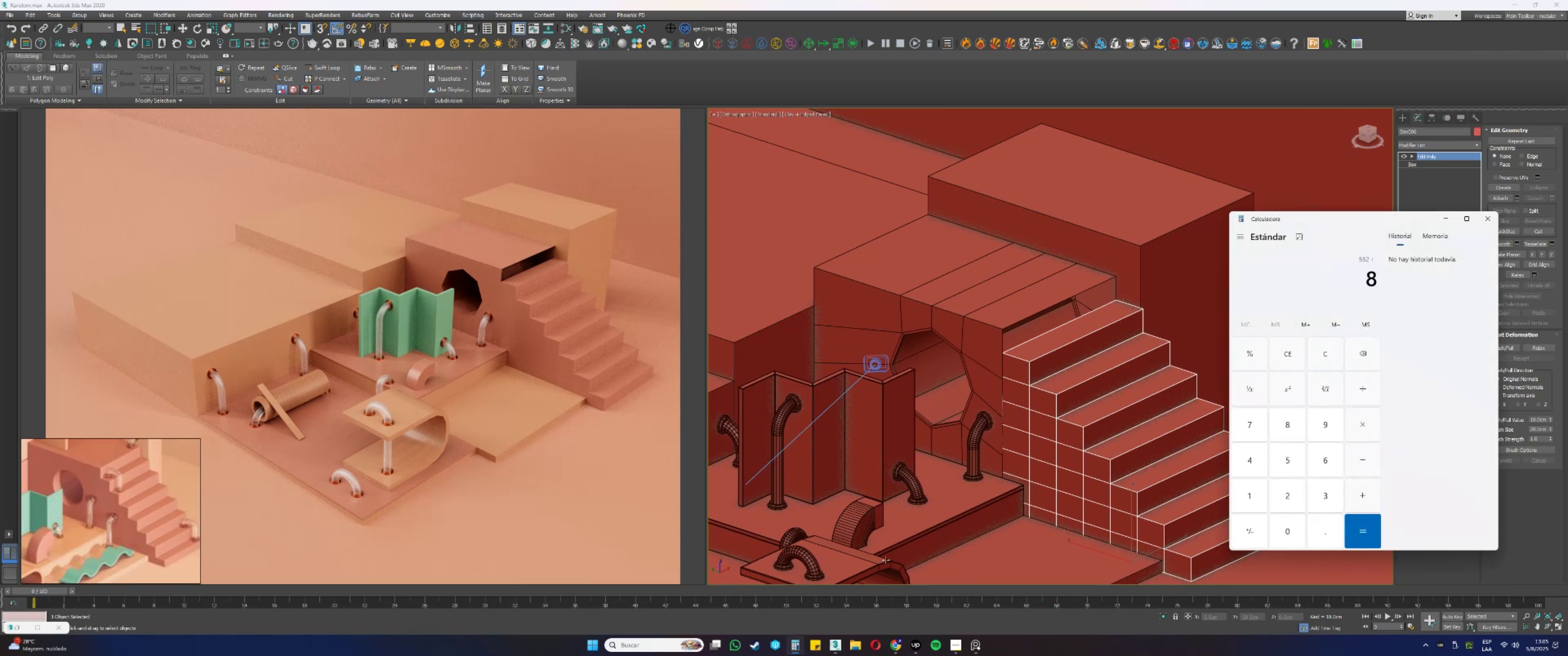 
key(NumpadEnter)
 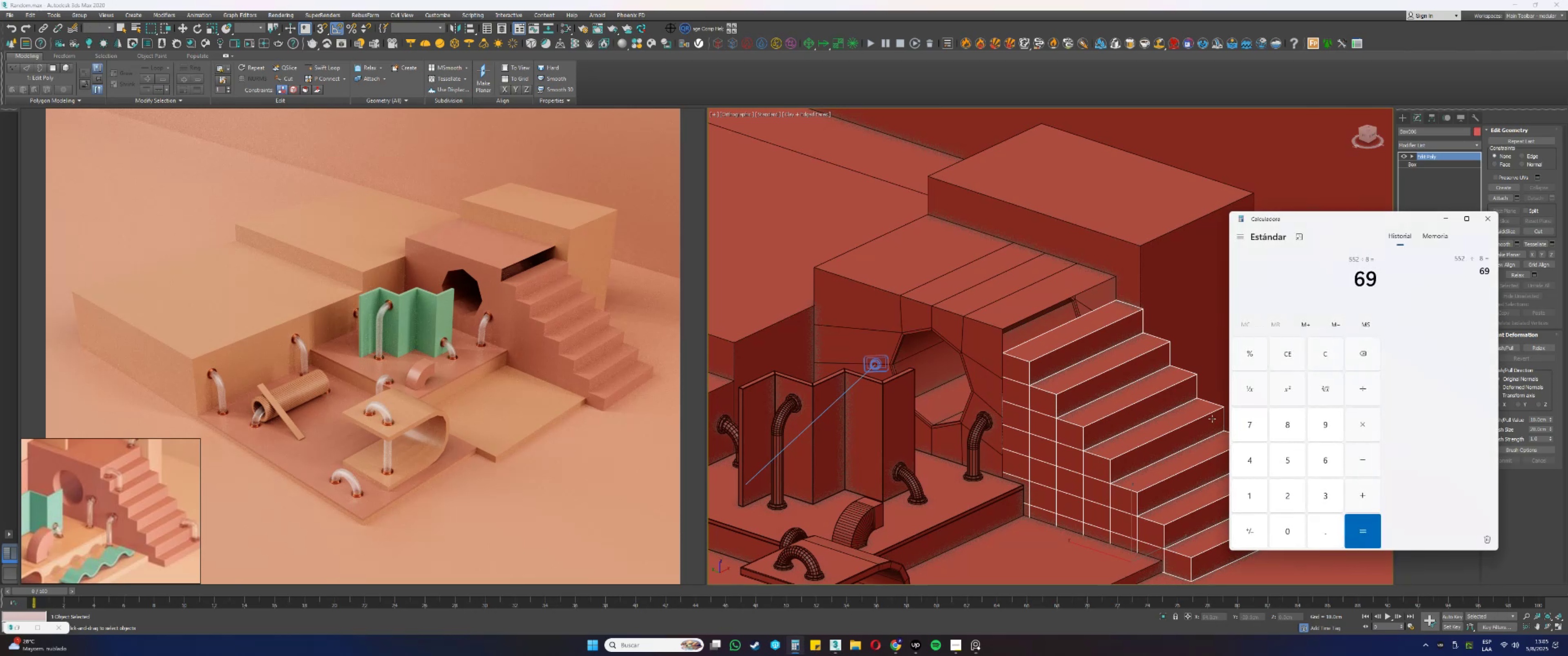 
left_click([1298, 358])
 